 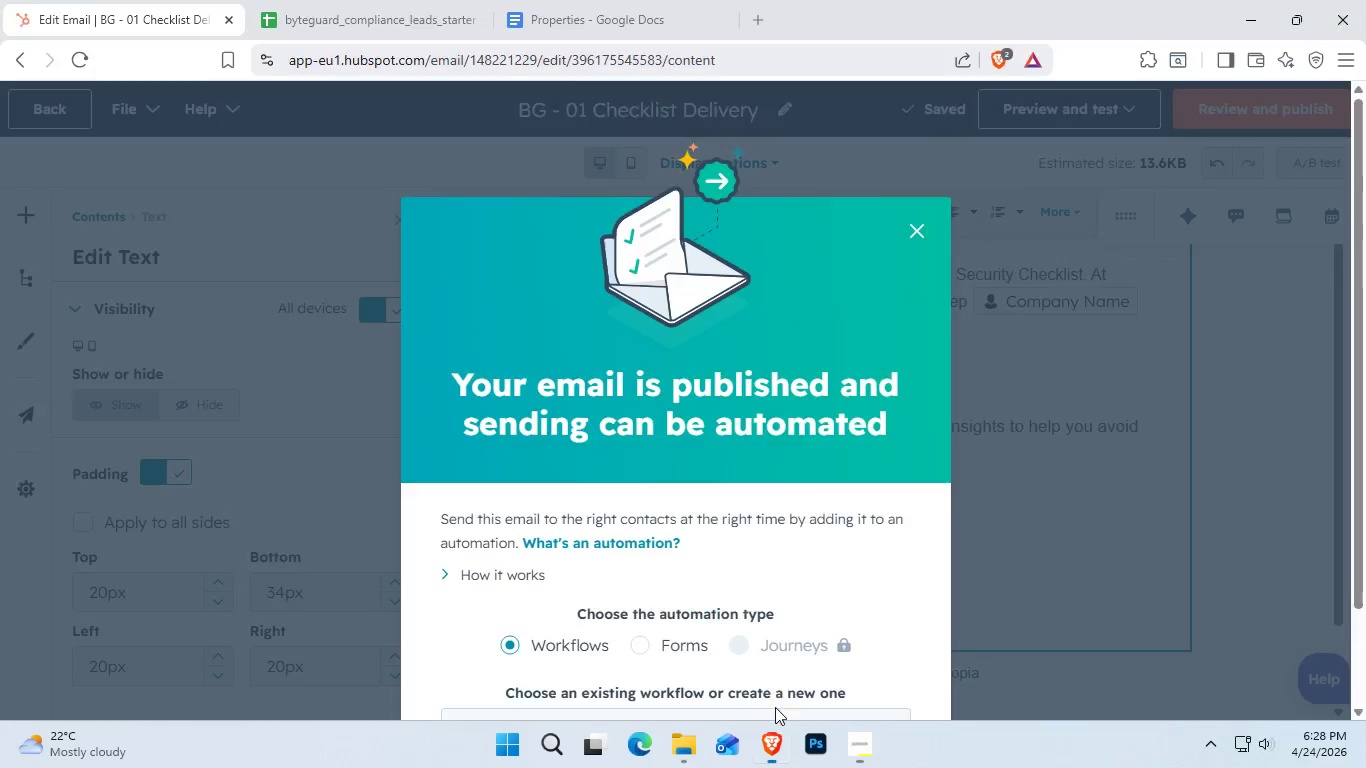 
scroll: coordinate [811, 651], scroll_direction: down, amount: 2.0
 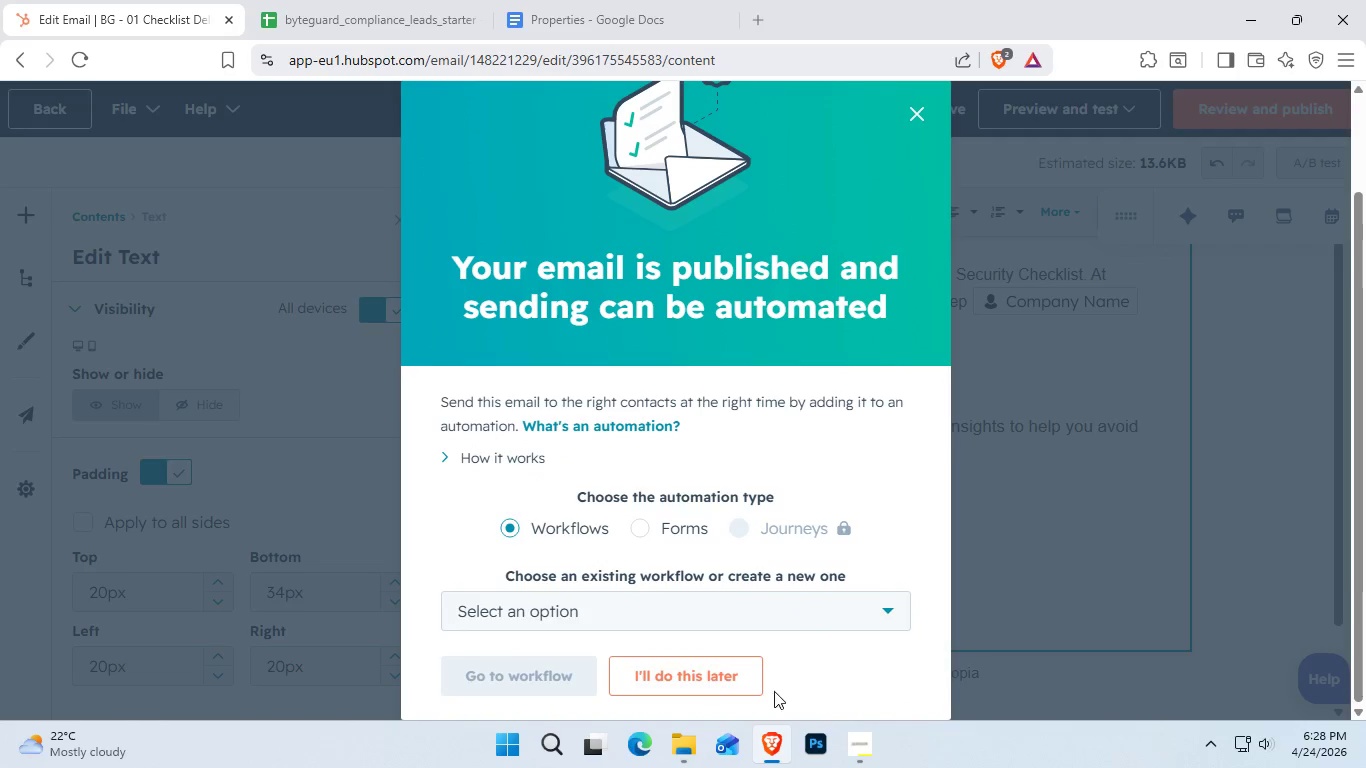 
left_click([712, 678])
 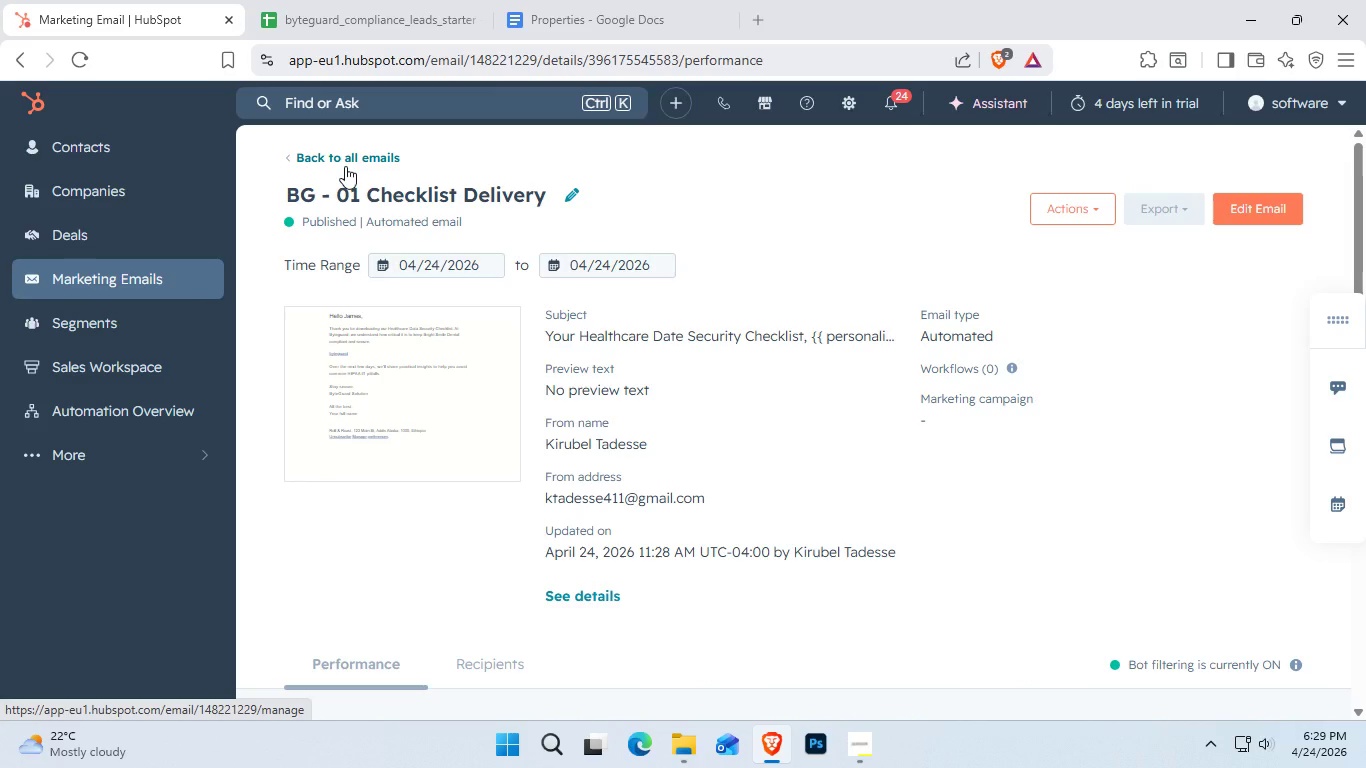 
wait(20.97)
 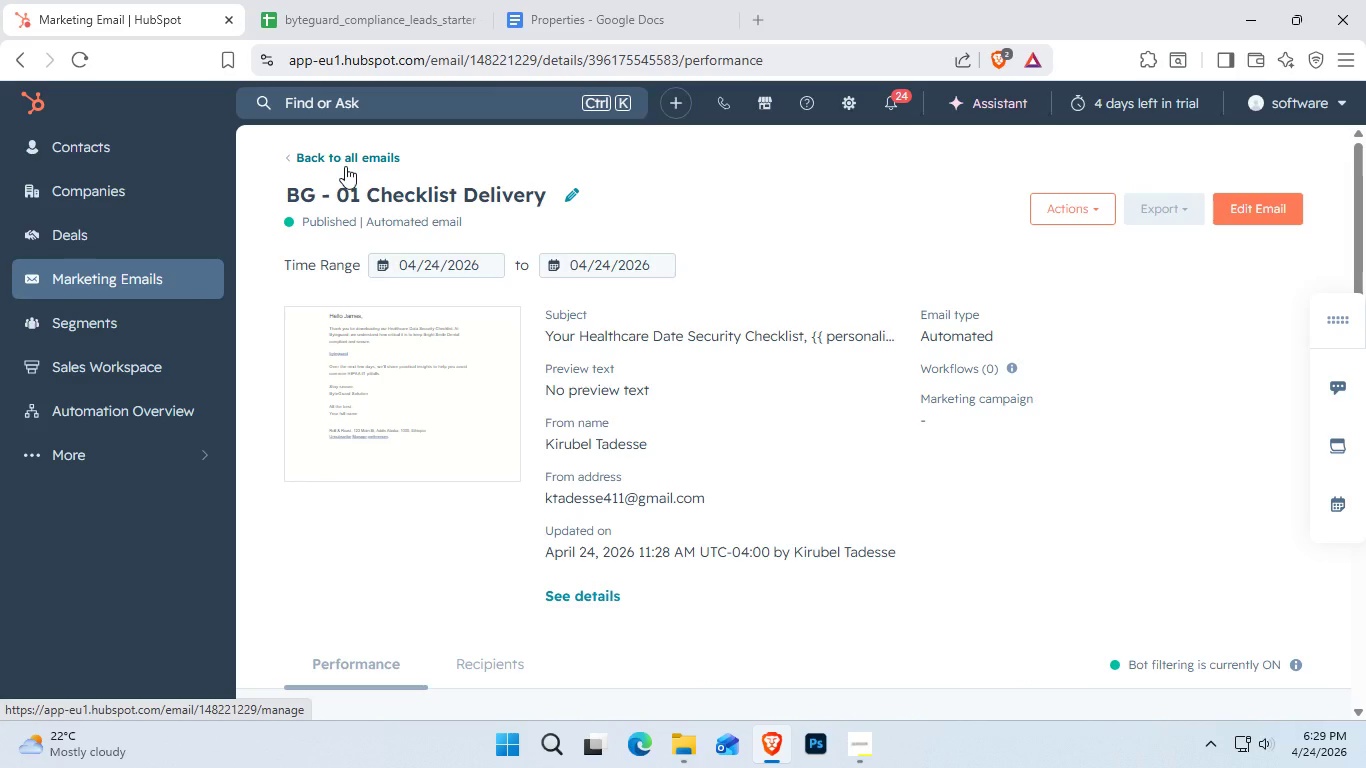 
left_click([346, 161])
 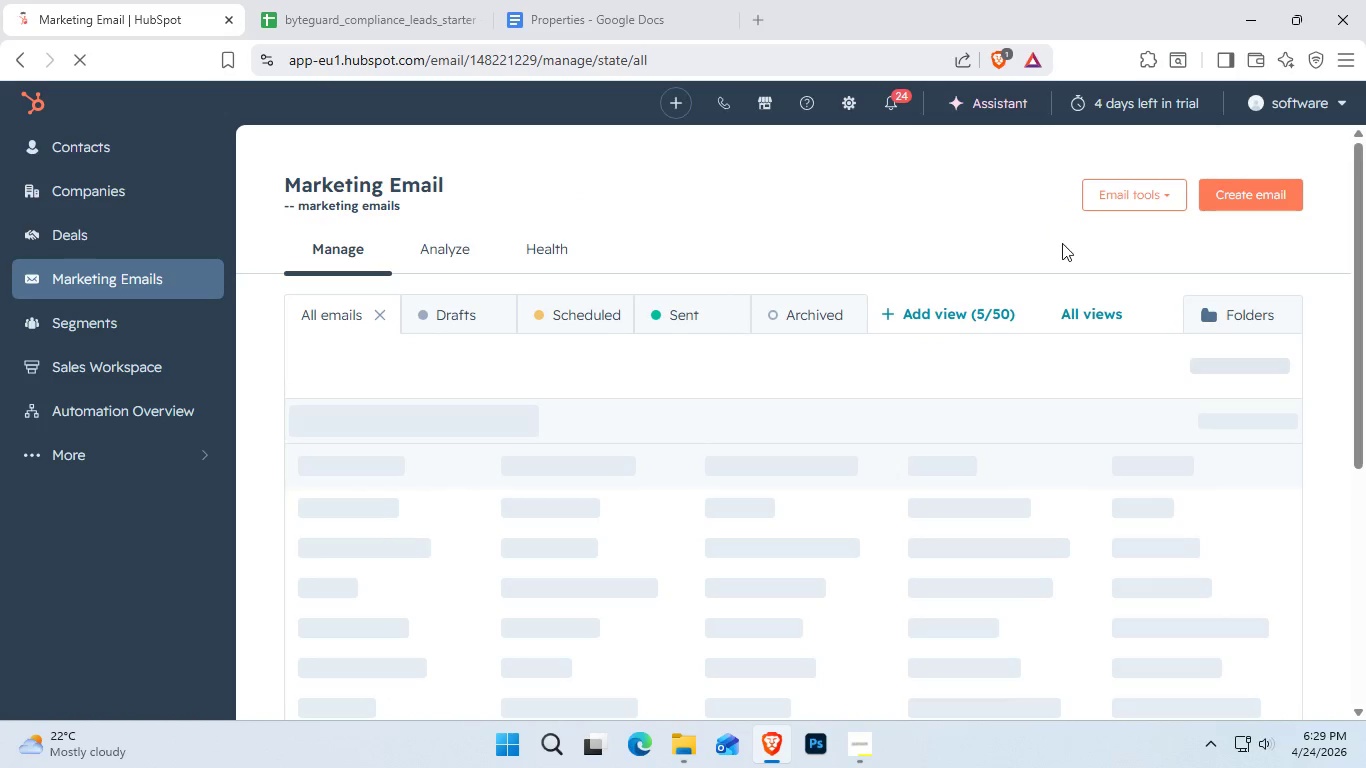 
left_click([1291, 193])
 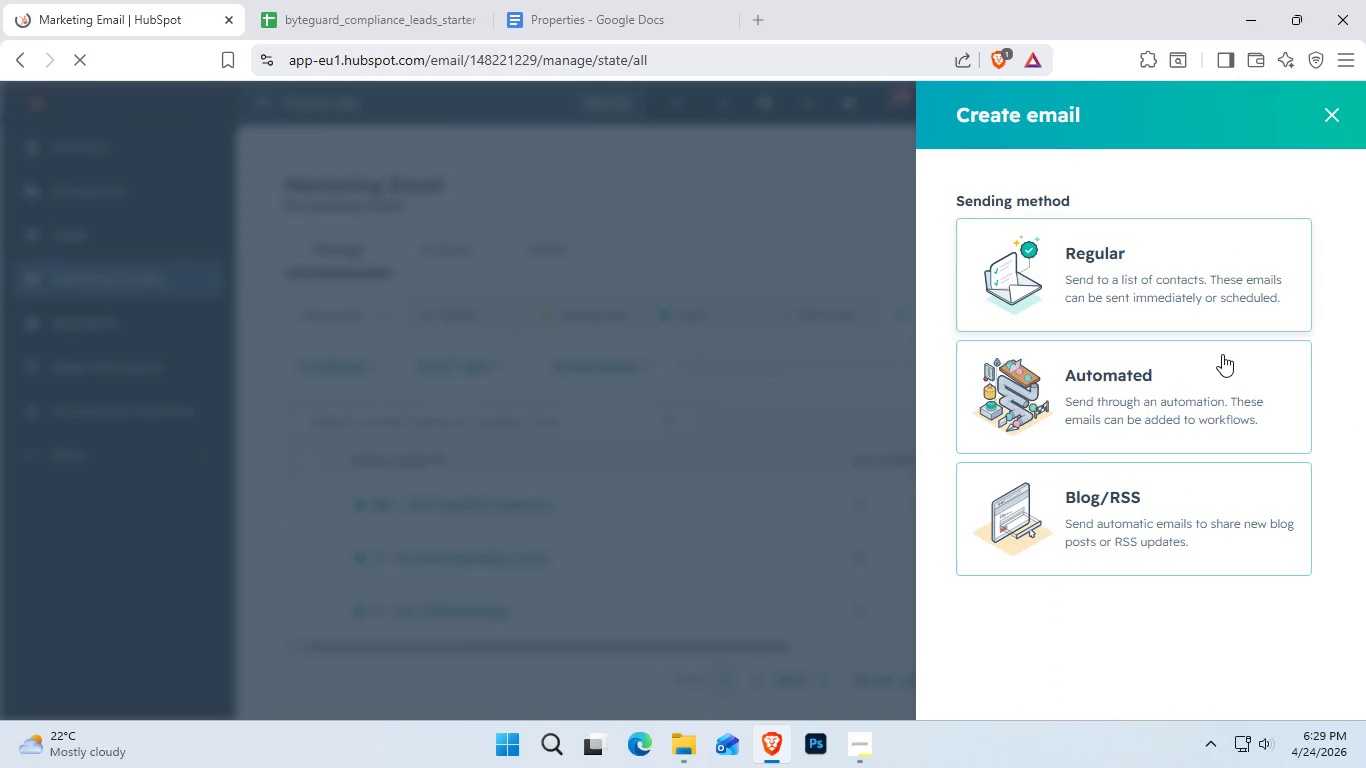 
left_click([1220, 371])
 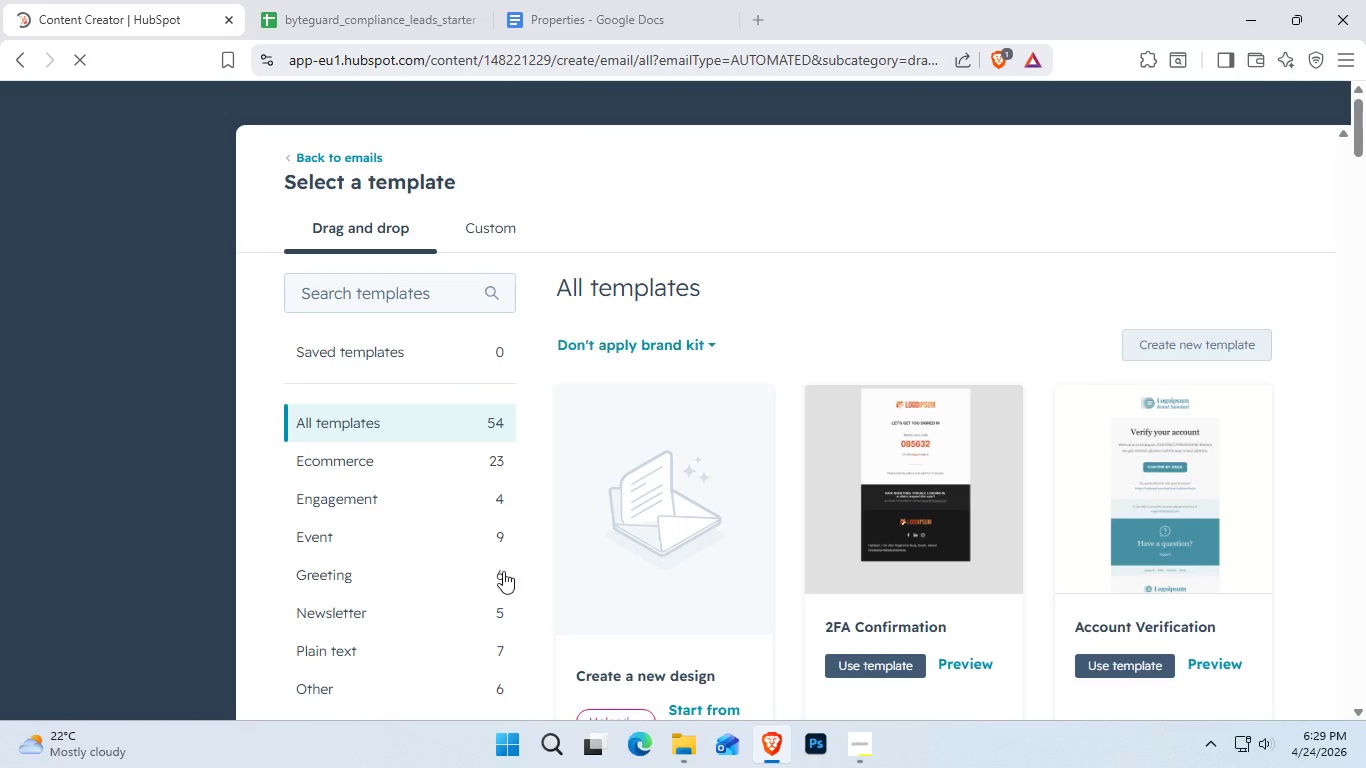 
left_click([480, 654])
 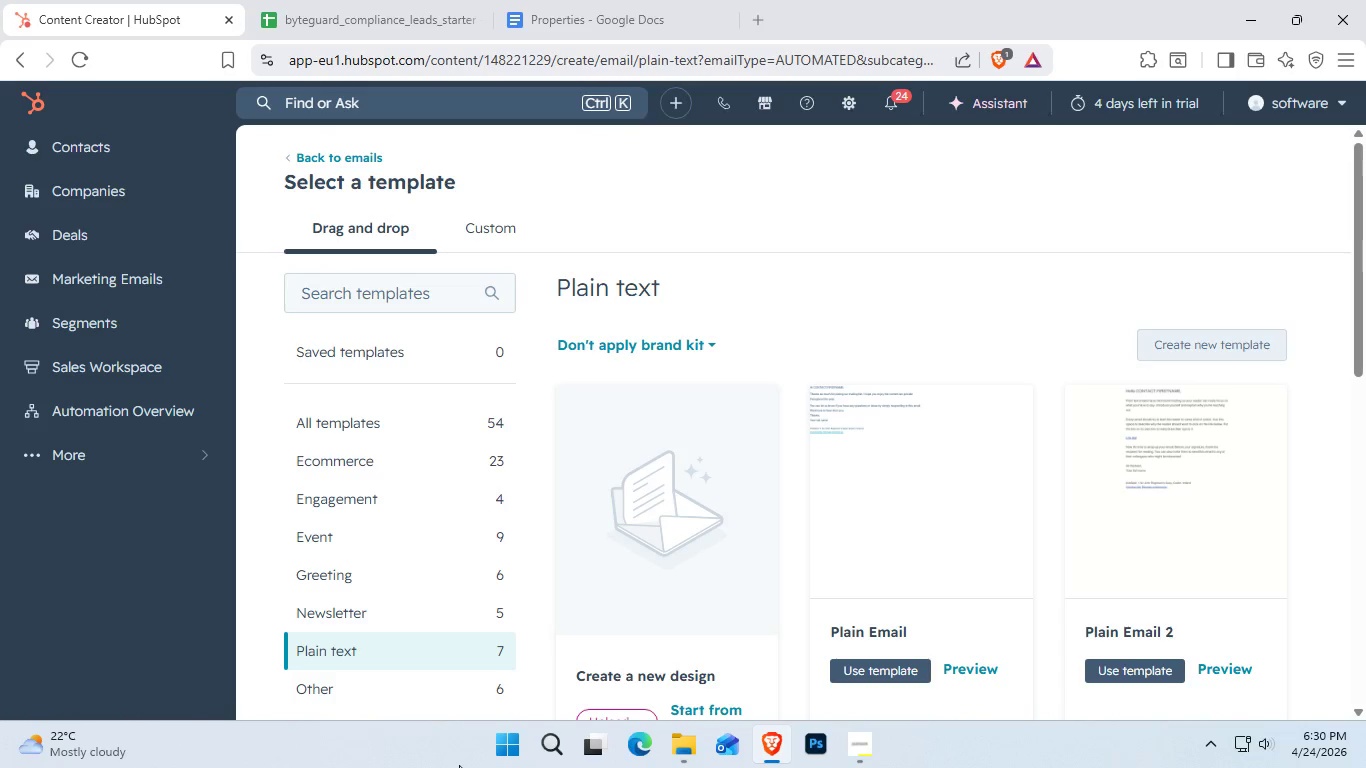 
wait(56.91)
 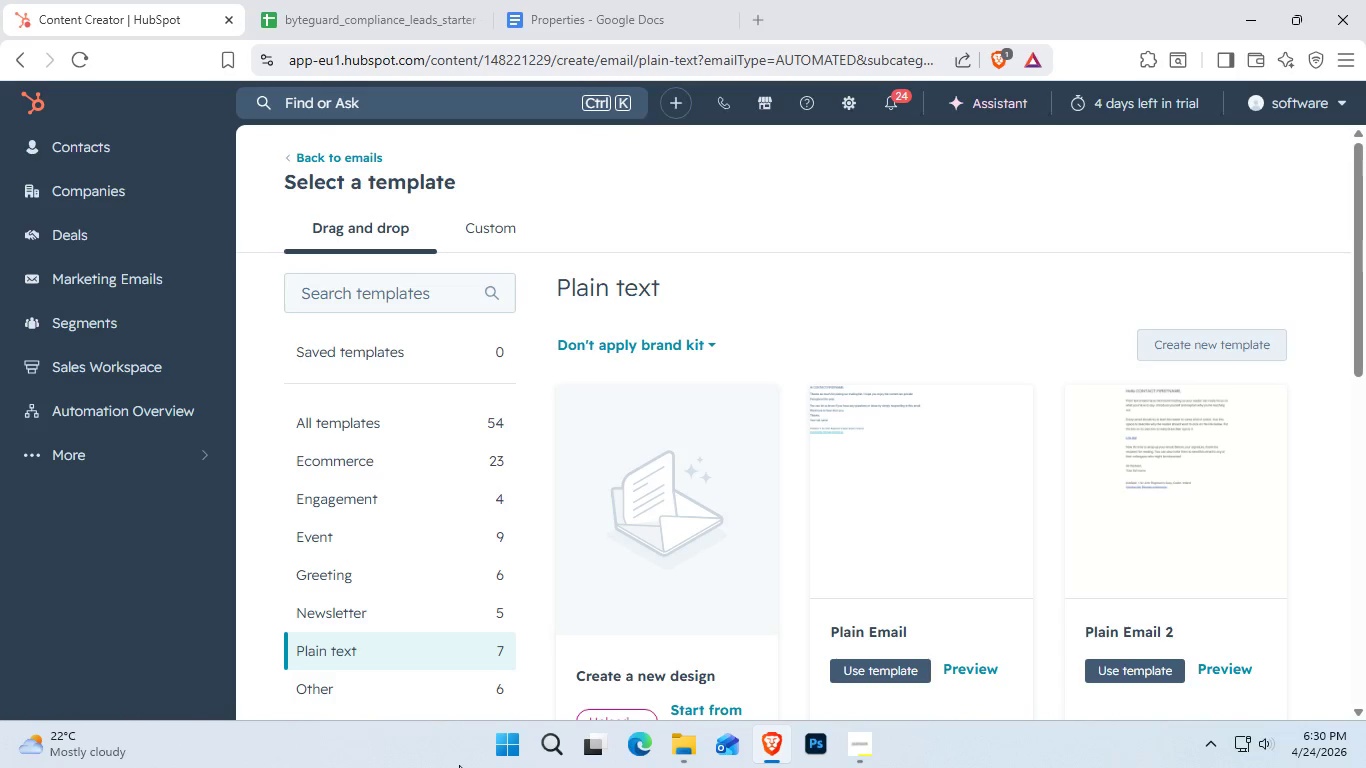 
left_click([1138, 495])
 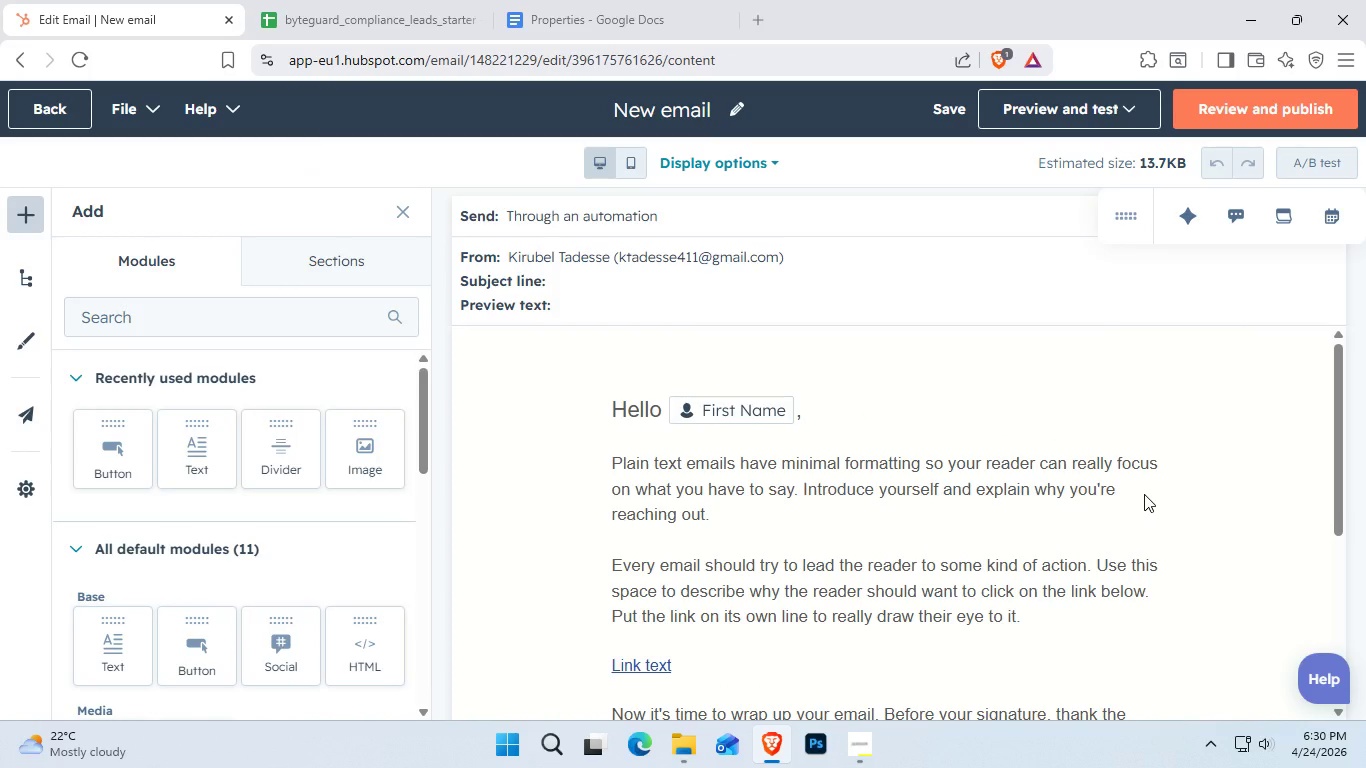 
wait(16.84)
 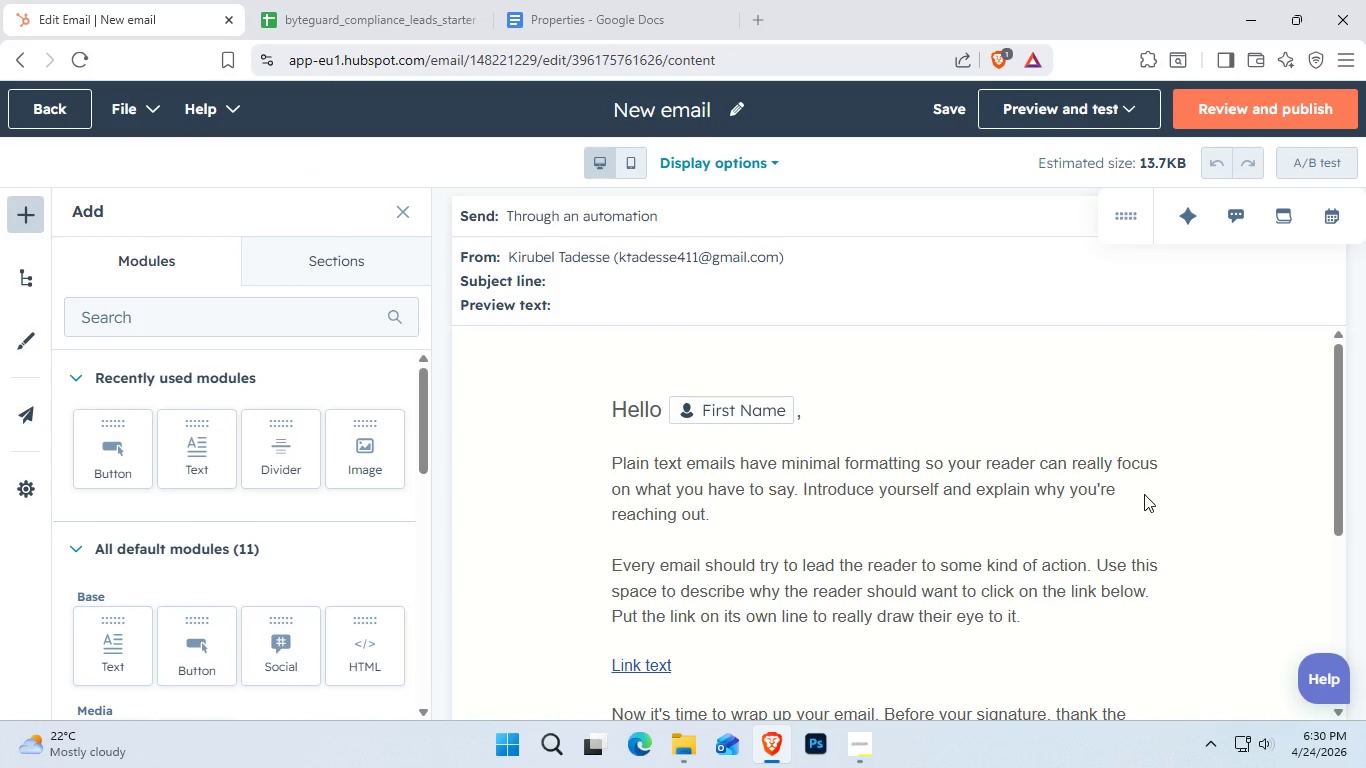 
left_click([736, 111])
 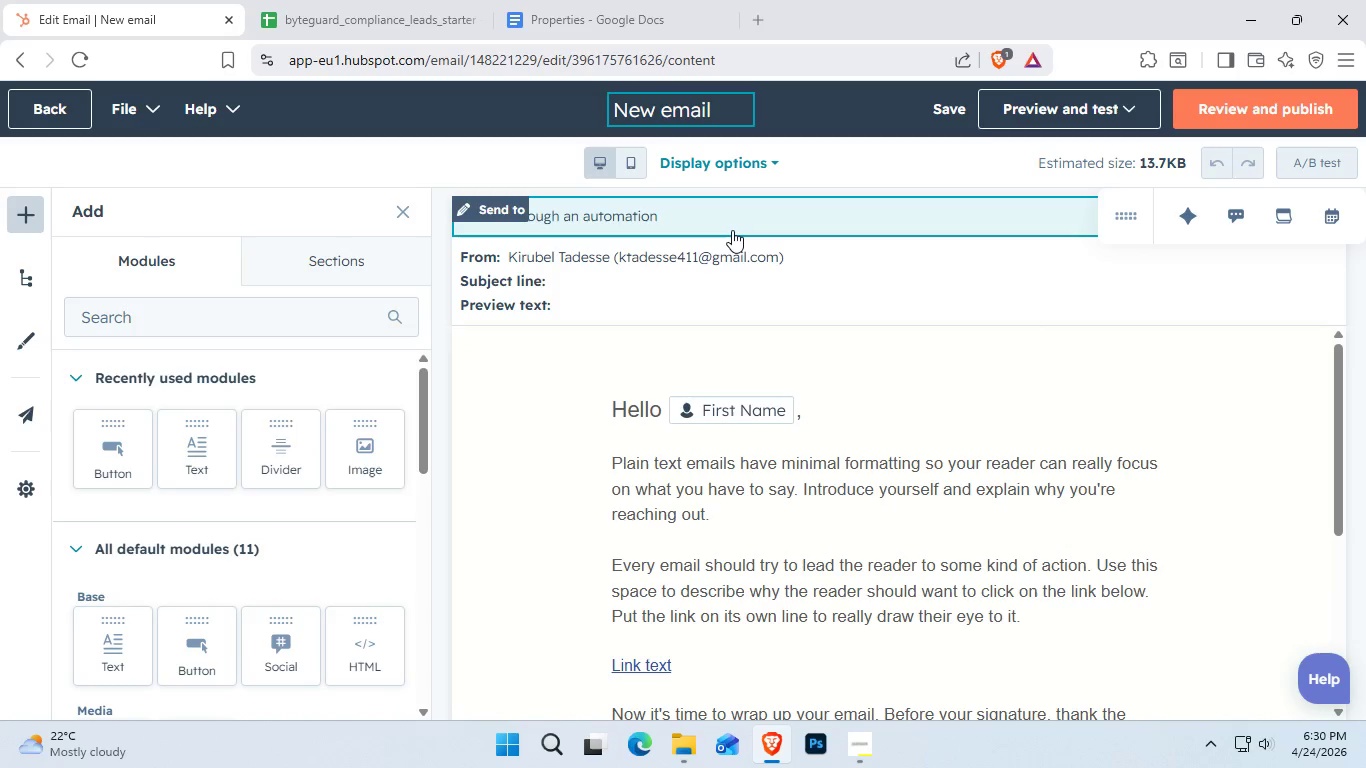 
key(Control+A)
 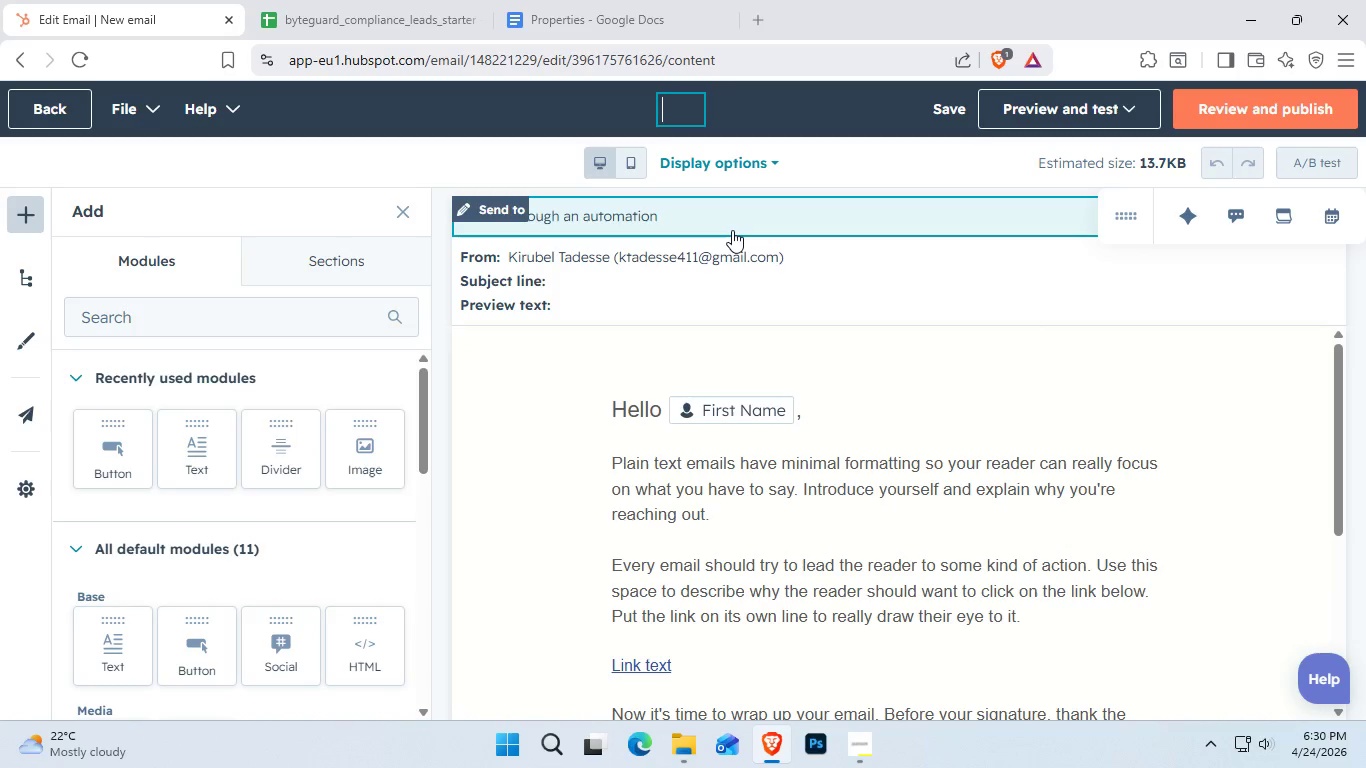 
key(Backspace)
 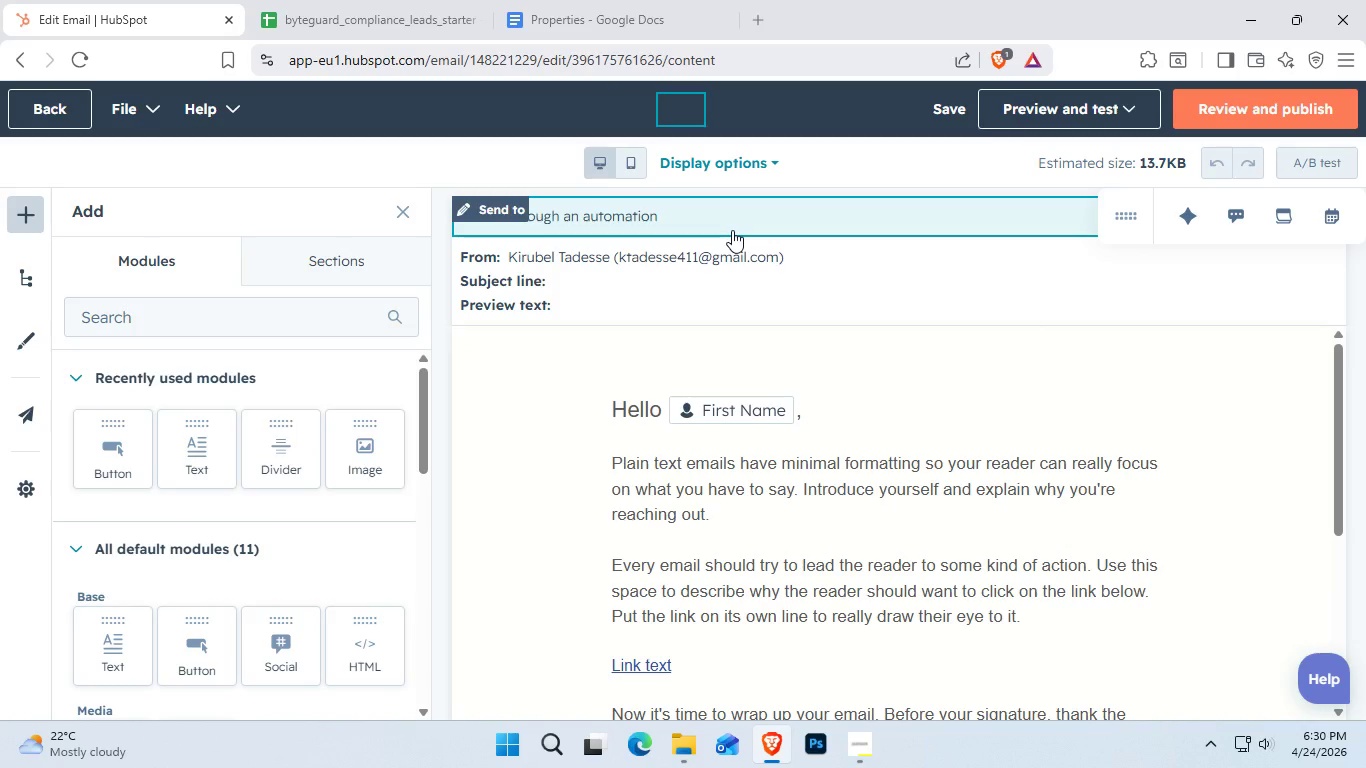 
type(BG)
 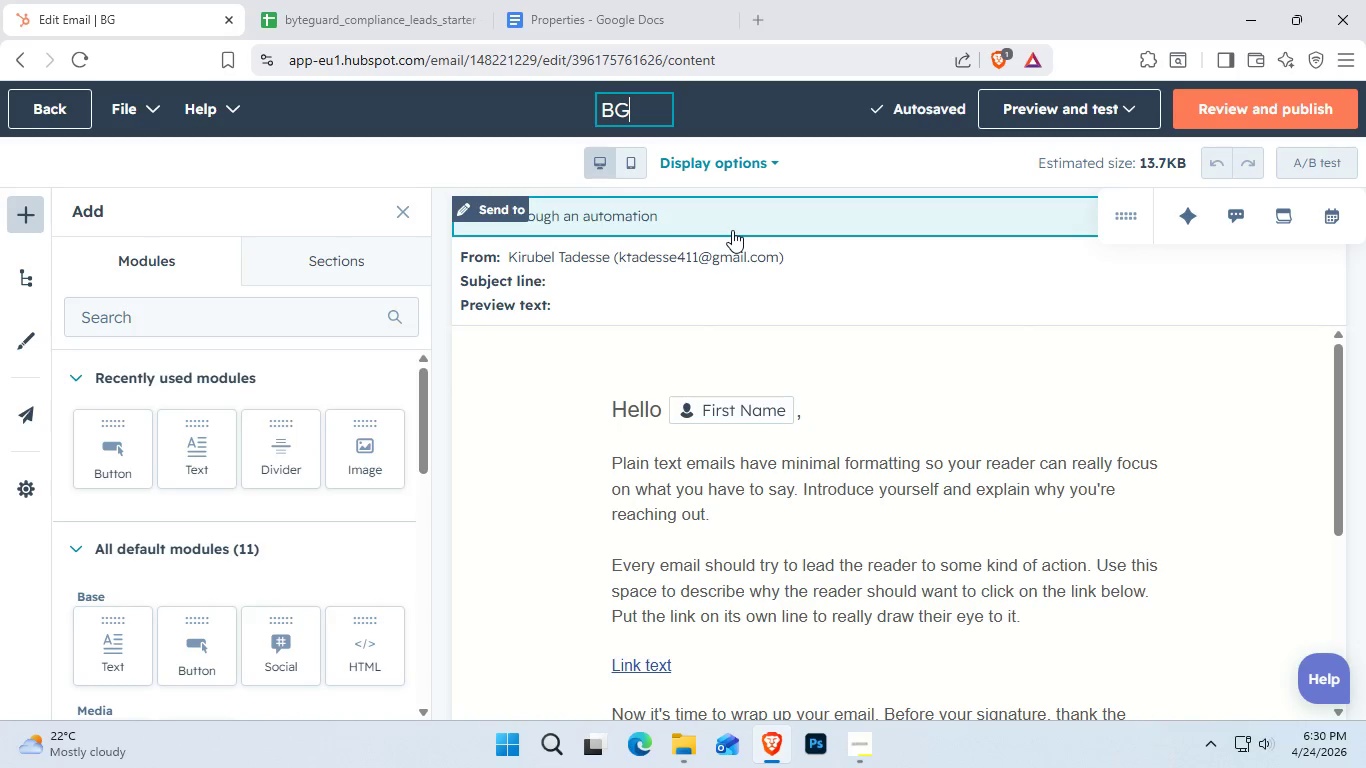 
wait(8.55)
 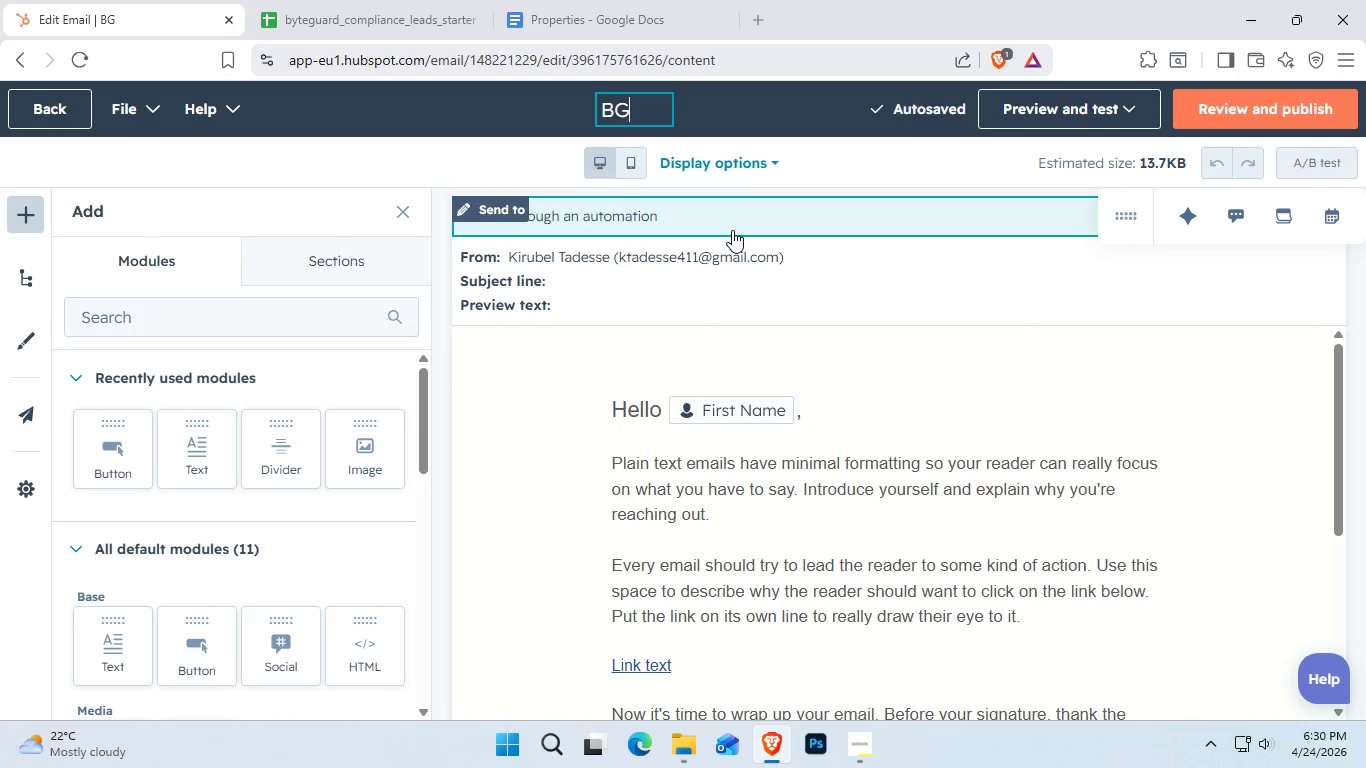 
type( _ 0 HIPAA Pitfalls)
 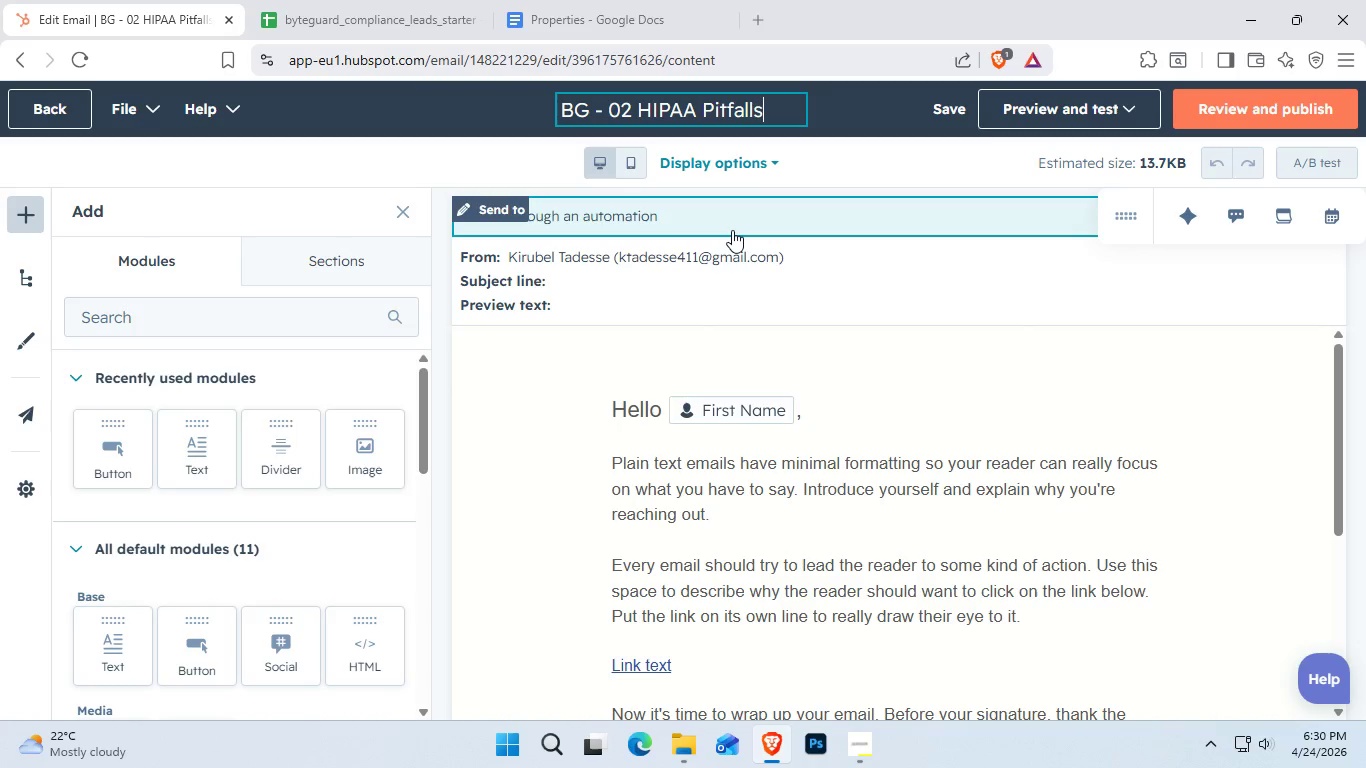 
left_click([609, 287])
 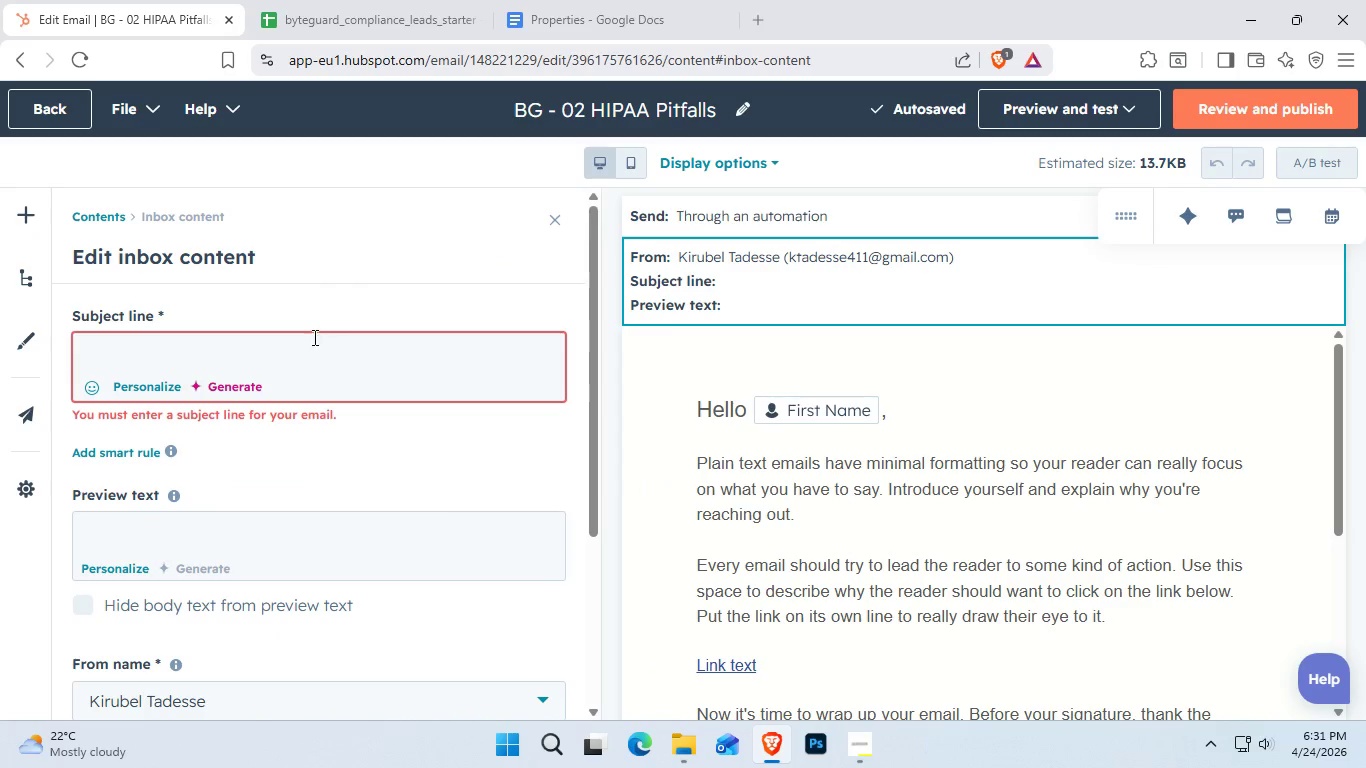 
left_click([310, 347])
 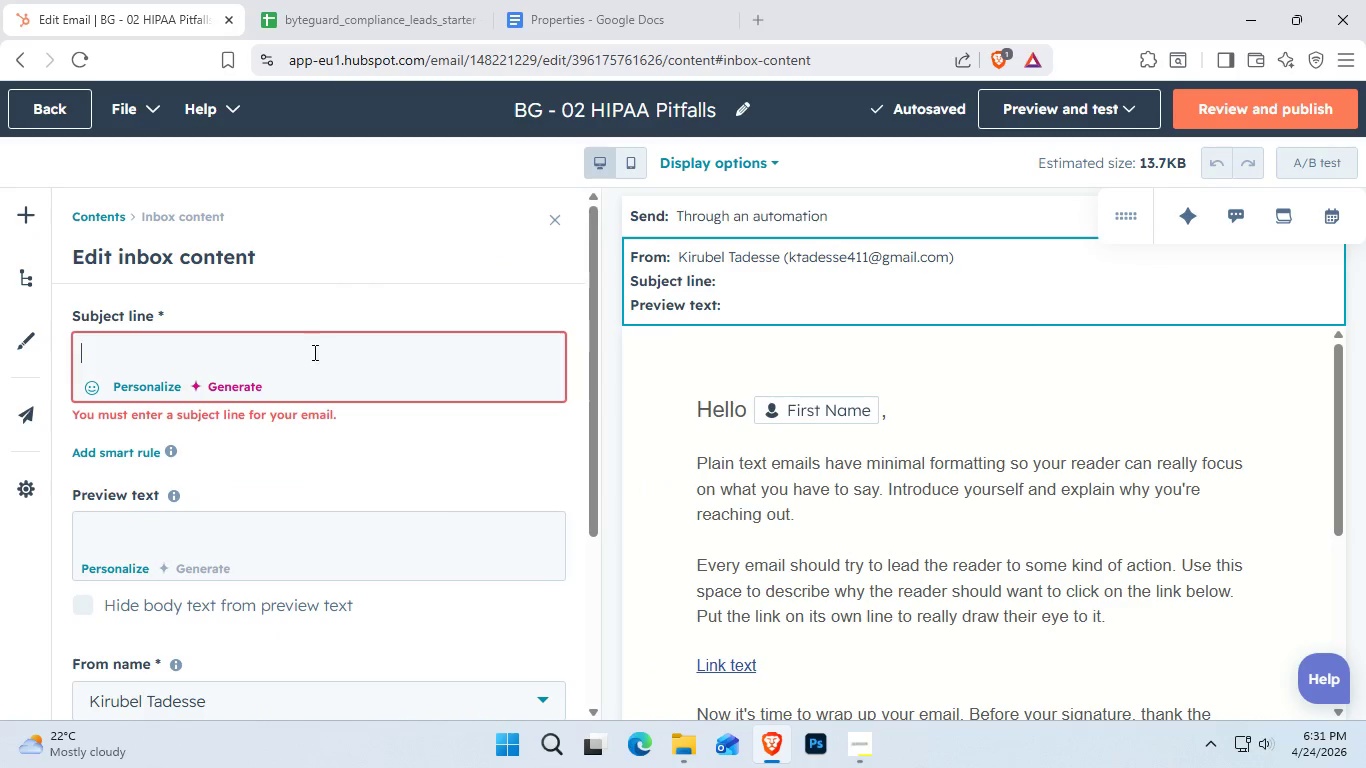 
left_click([147, 384])
 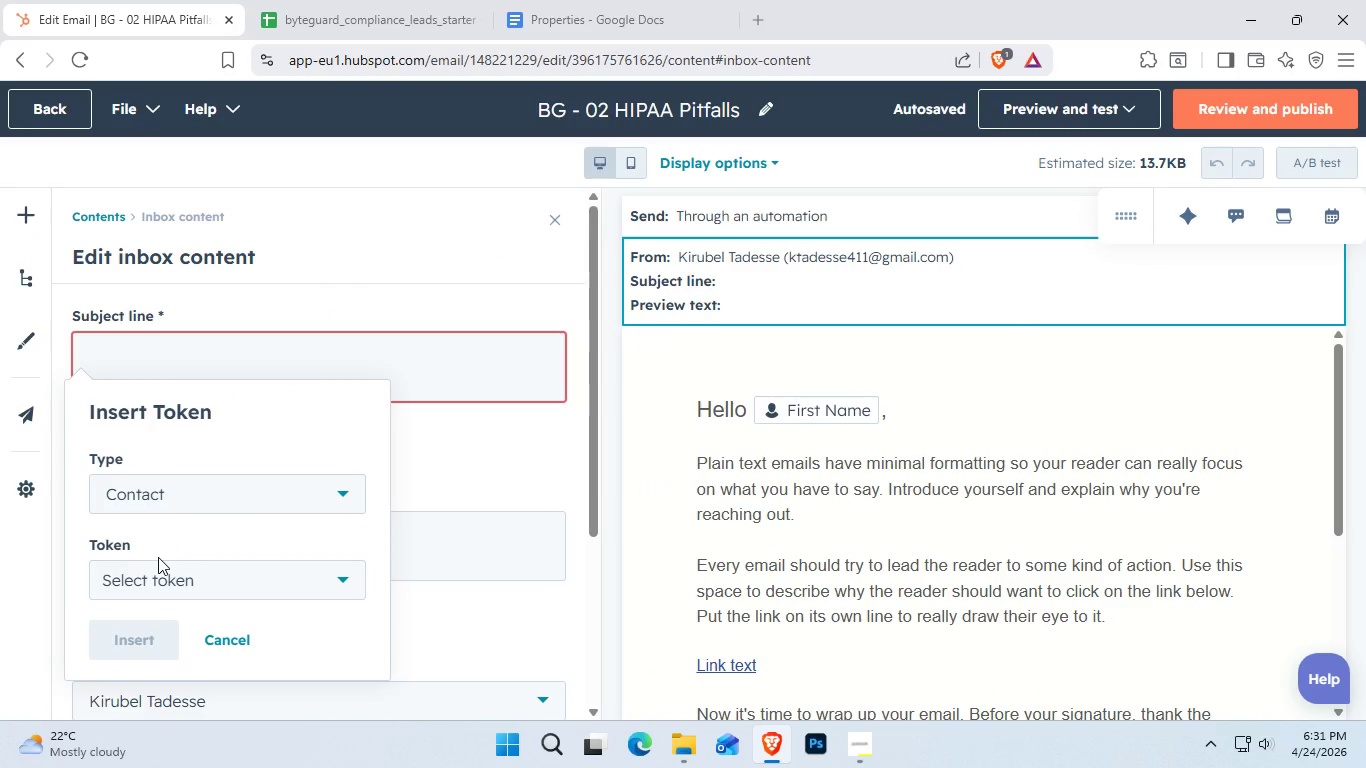 
double_click([158, 557])
 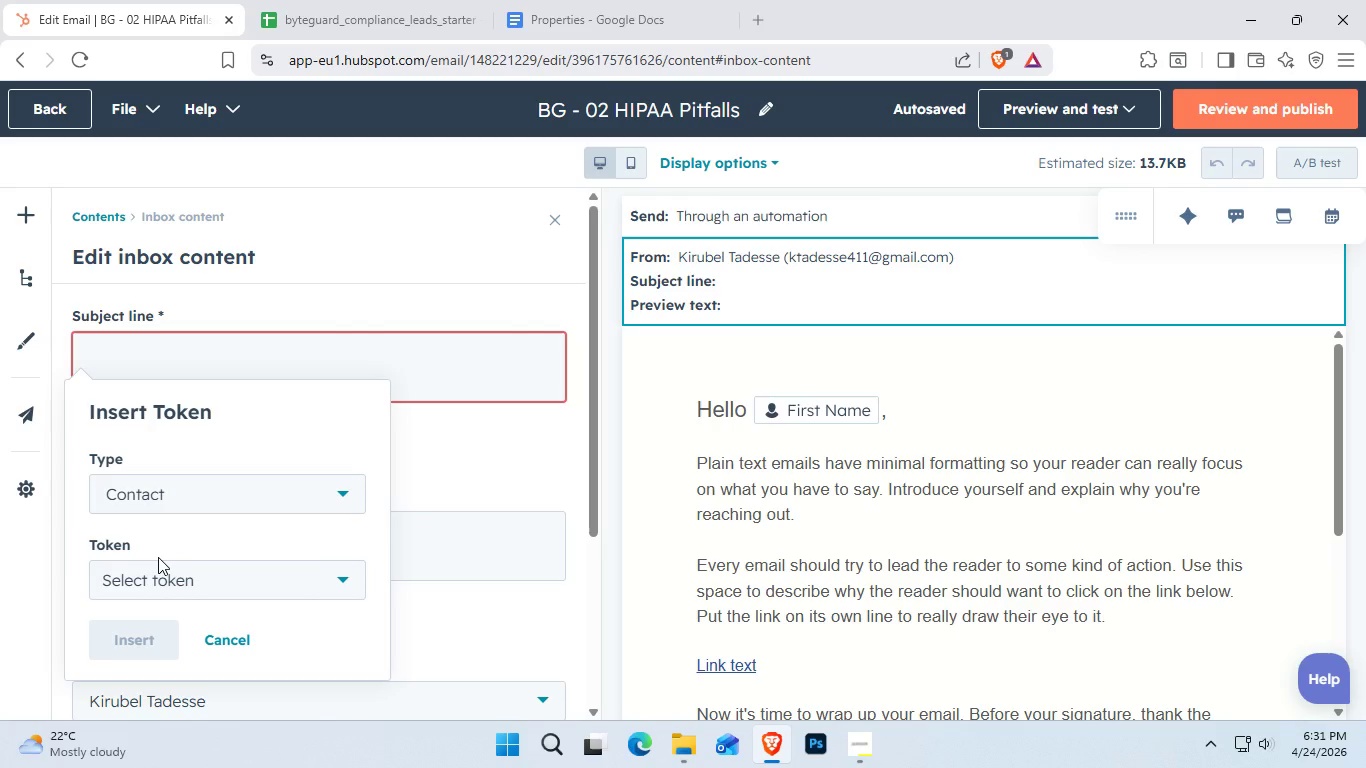 
triple_click([158, 557])
 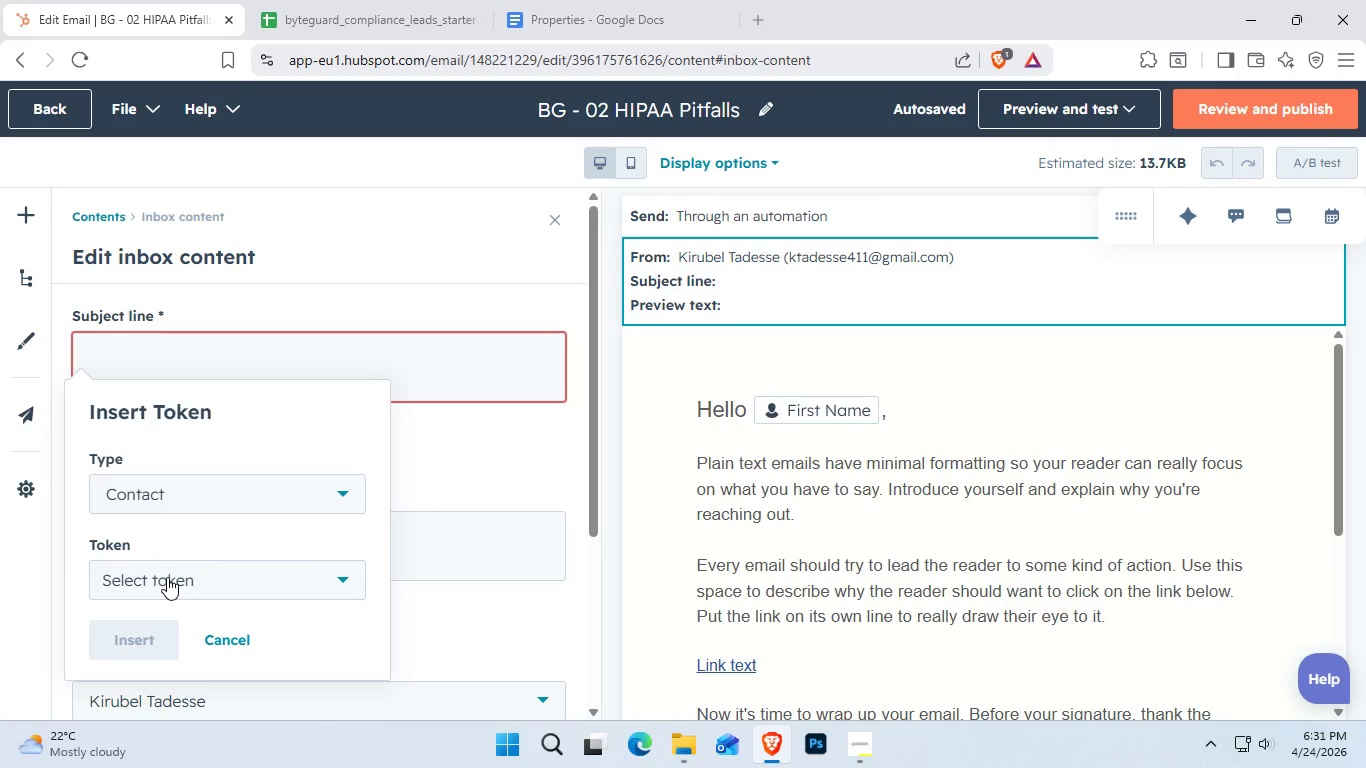 
left_click([167, 577])
 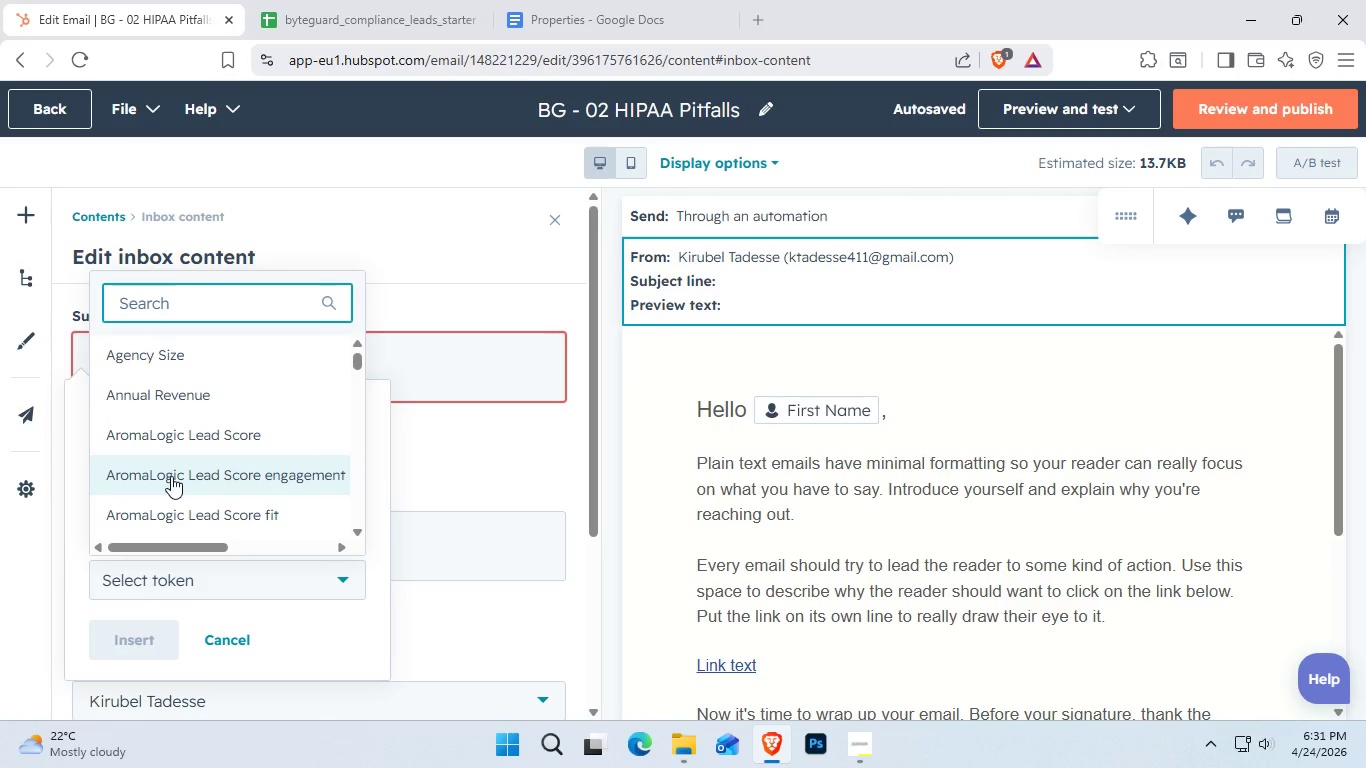 
type(first name)
 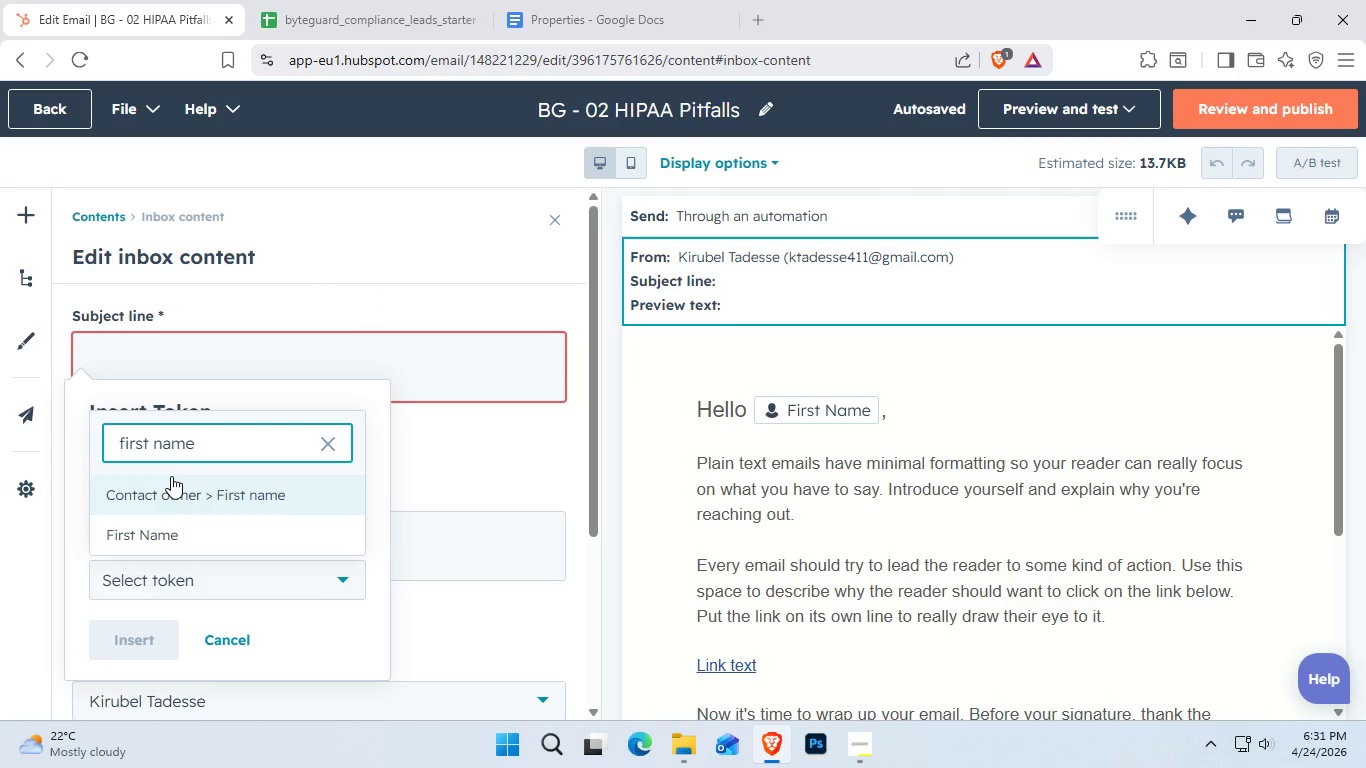 
key(ArrowDown)
 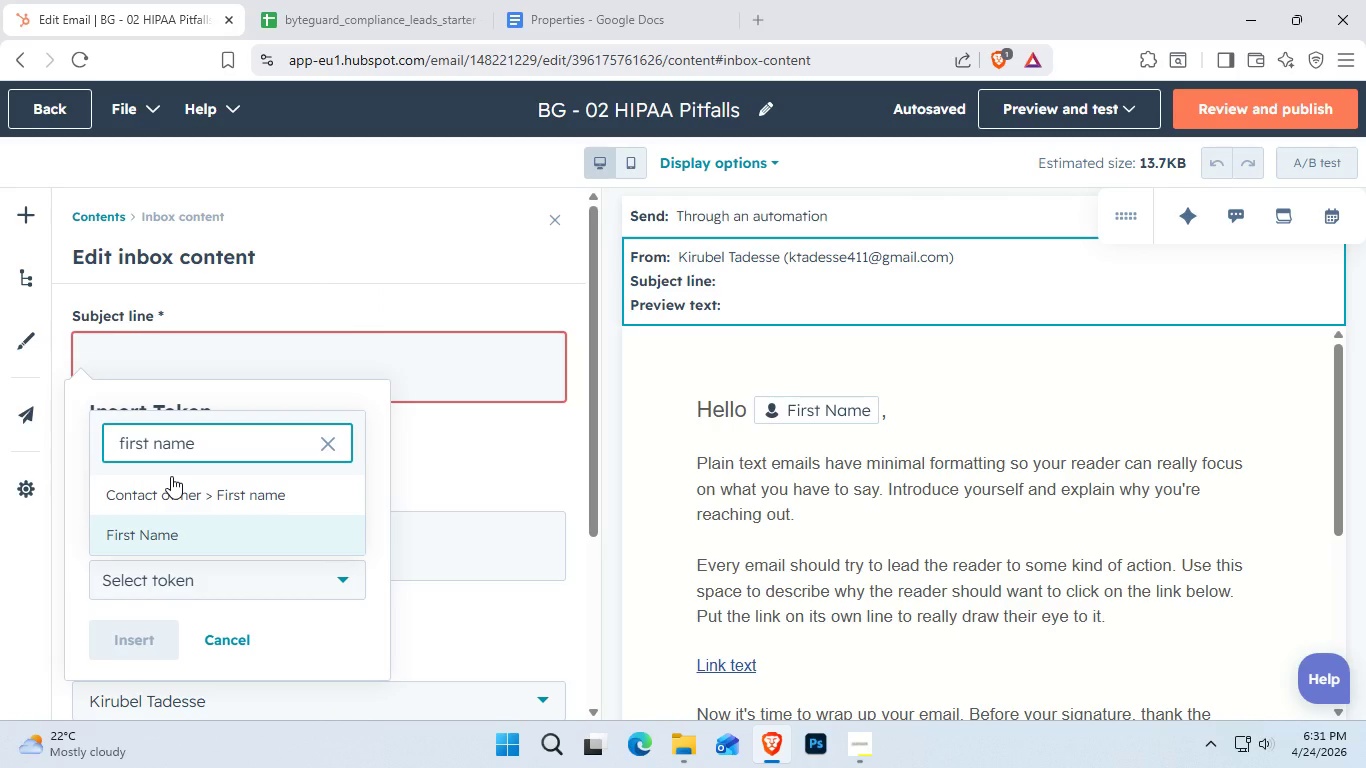 
key(Enter)
 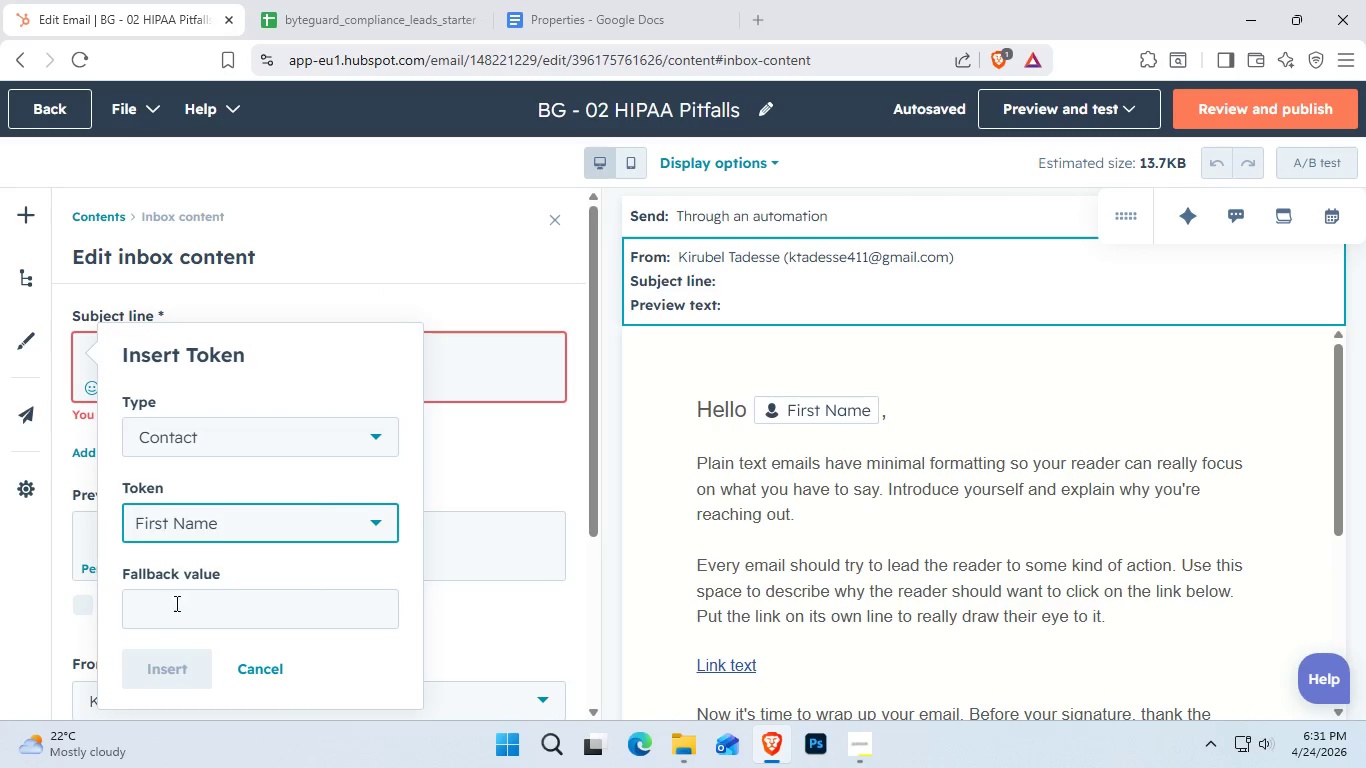 
left_click([176, 608])
 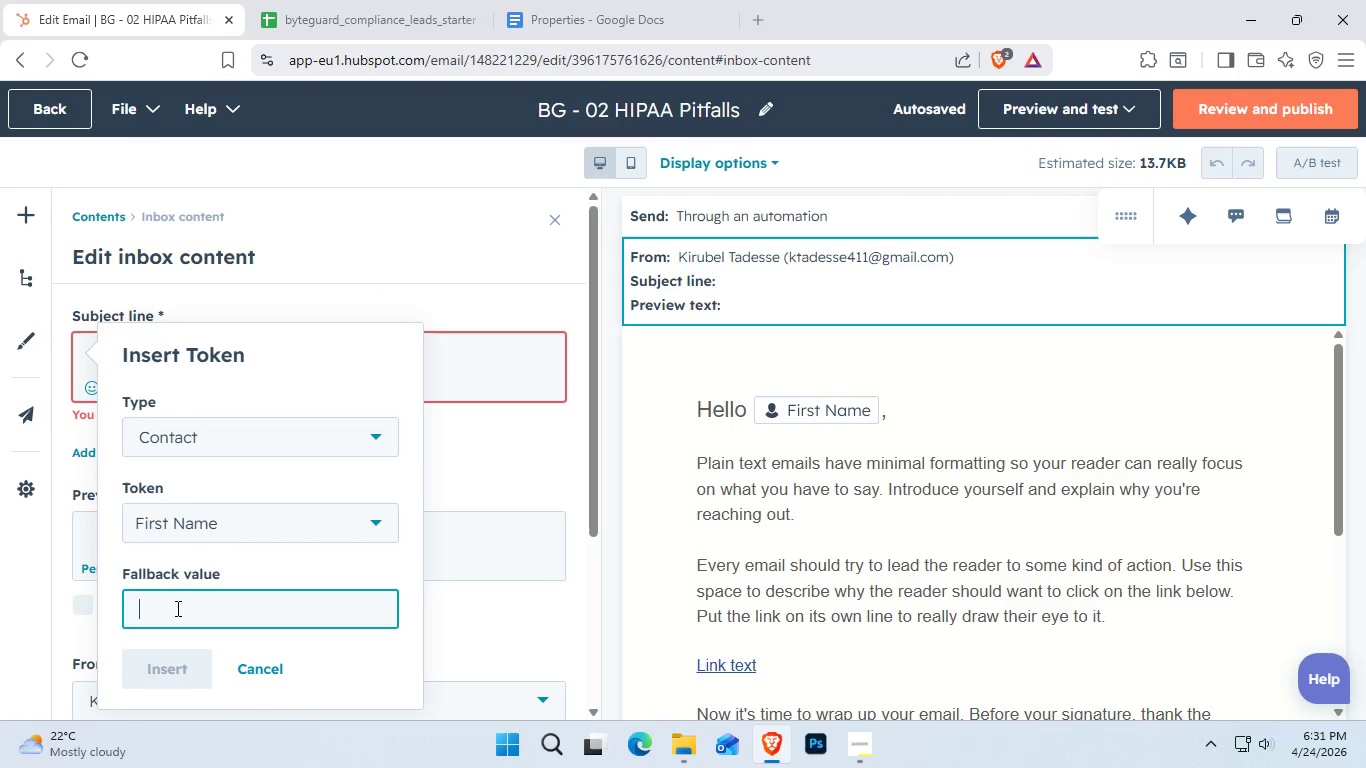 
type(James)
 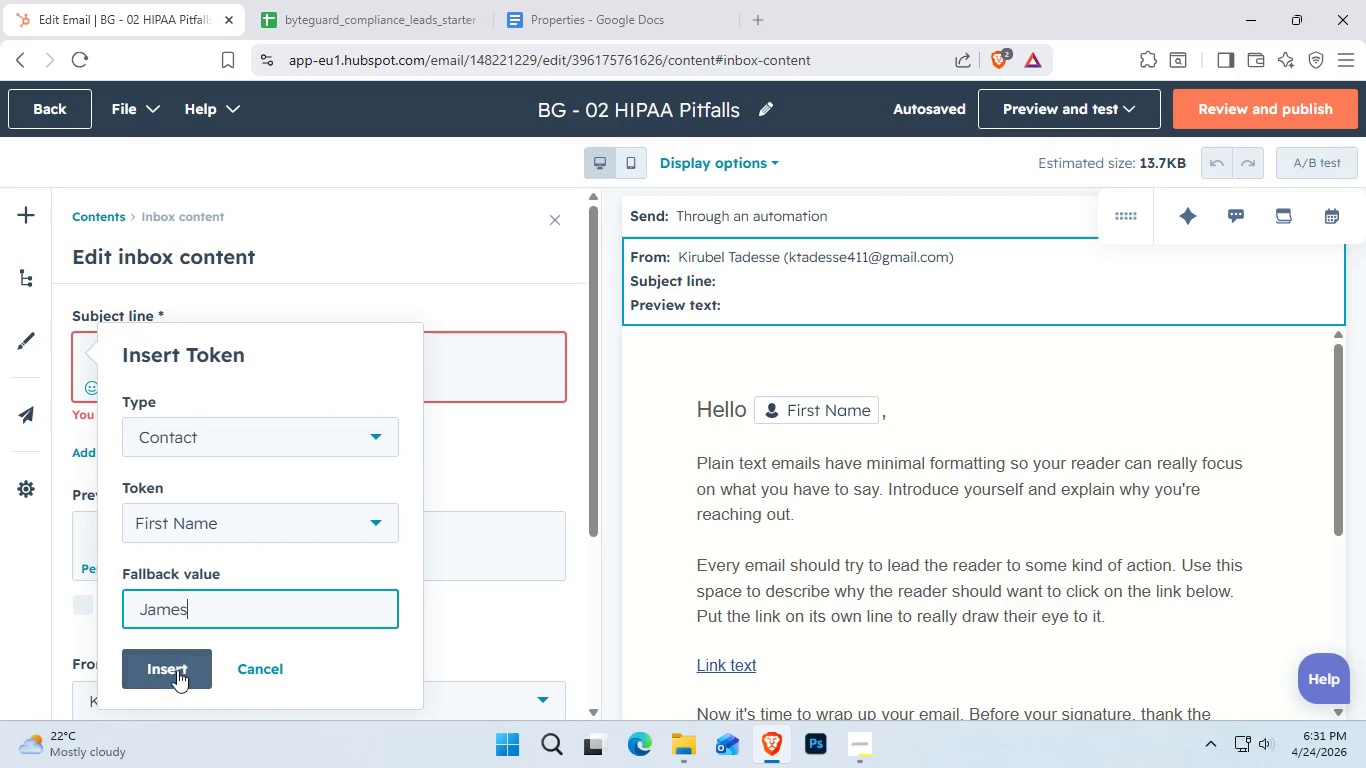 
left_click([176, 674])
 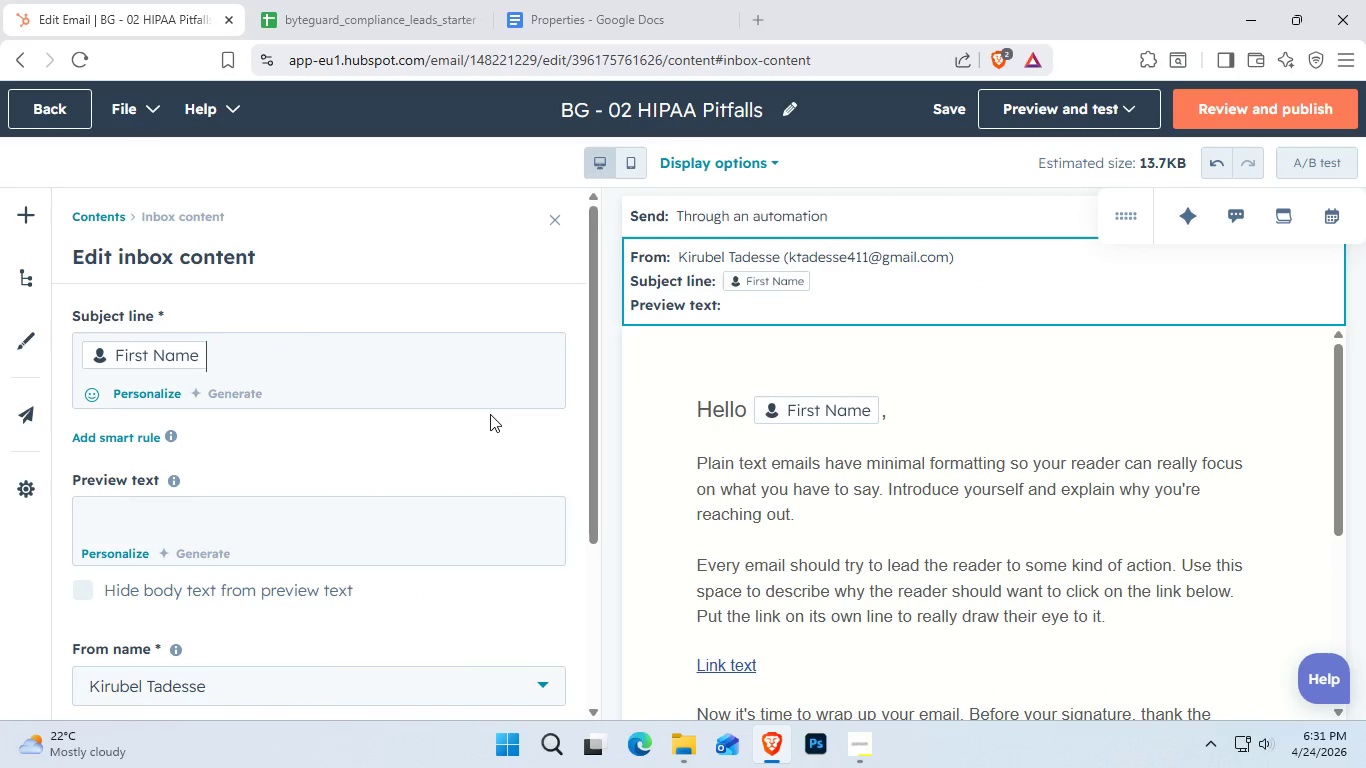 
type(, avoid these 4)
key(Backspace)
type(3 HIPAA mistakes.)
 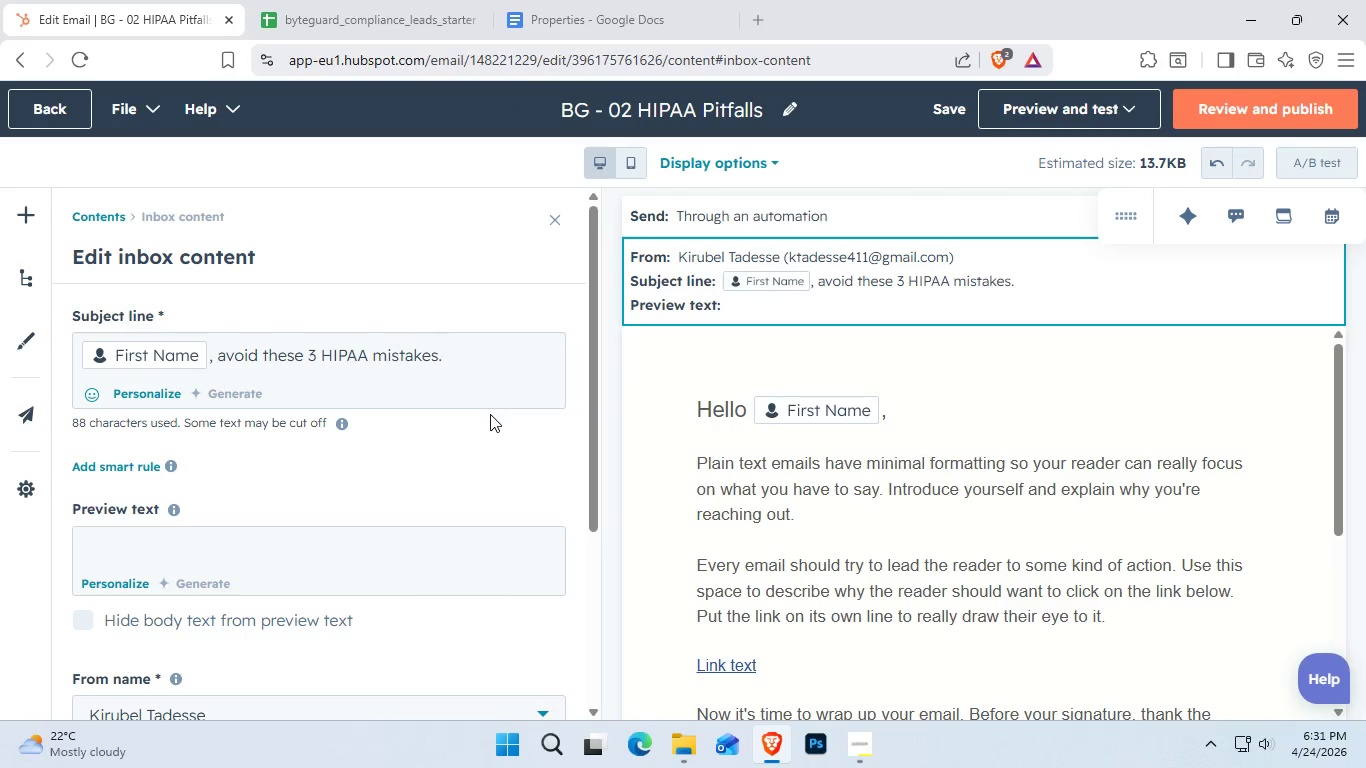 
left_click([885, 473])
 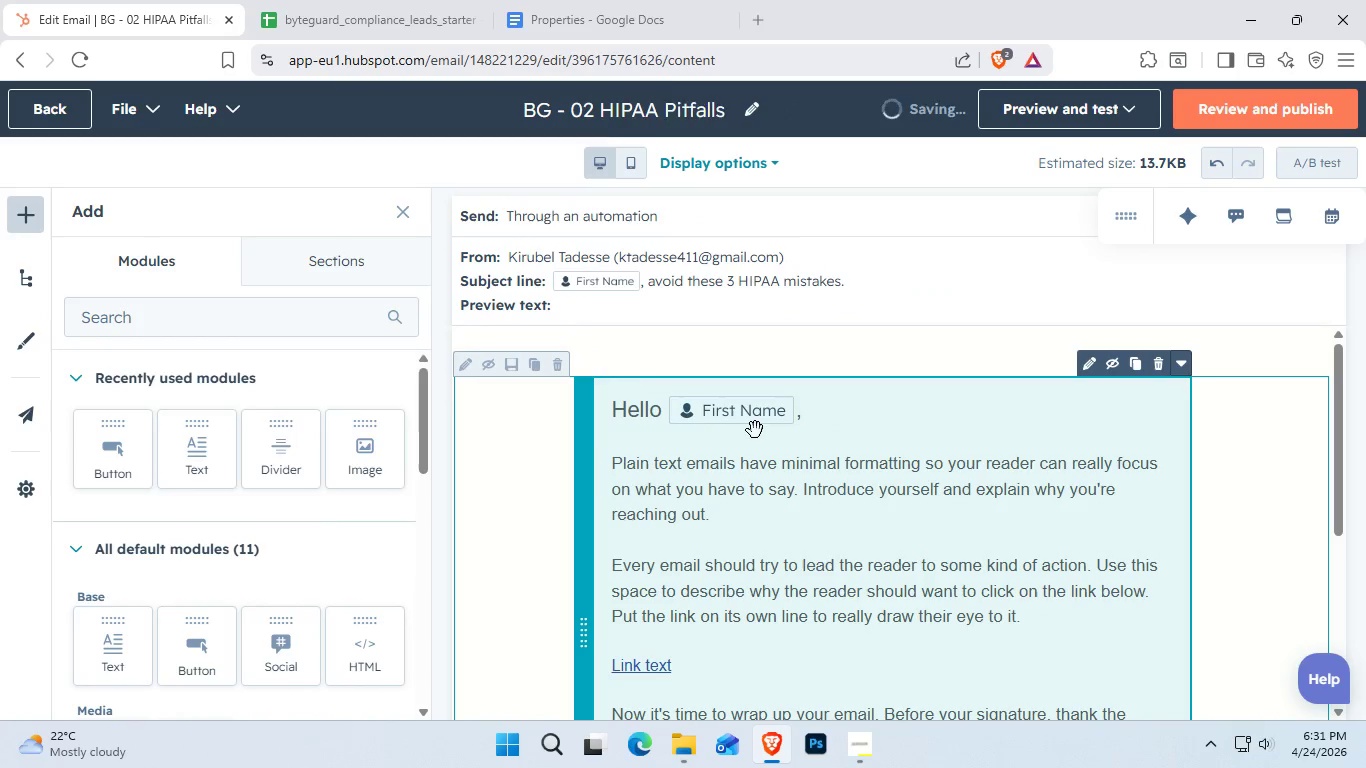 
left_click([735, 423])
 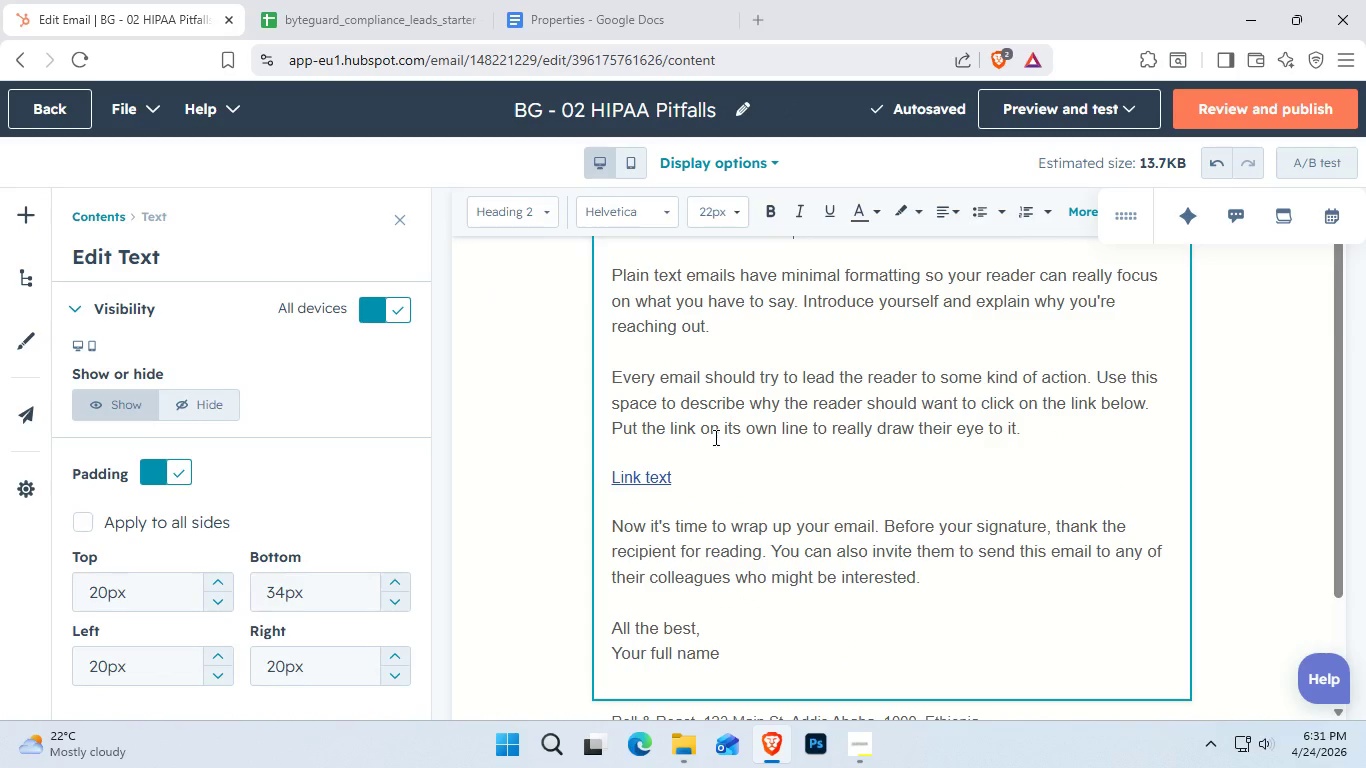 
scroll: coordinate [694, 484], scroll_direction: up, amount: 1.0
 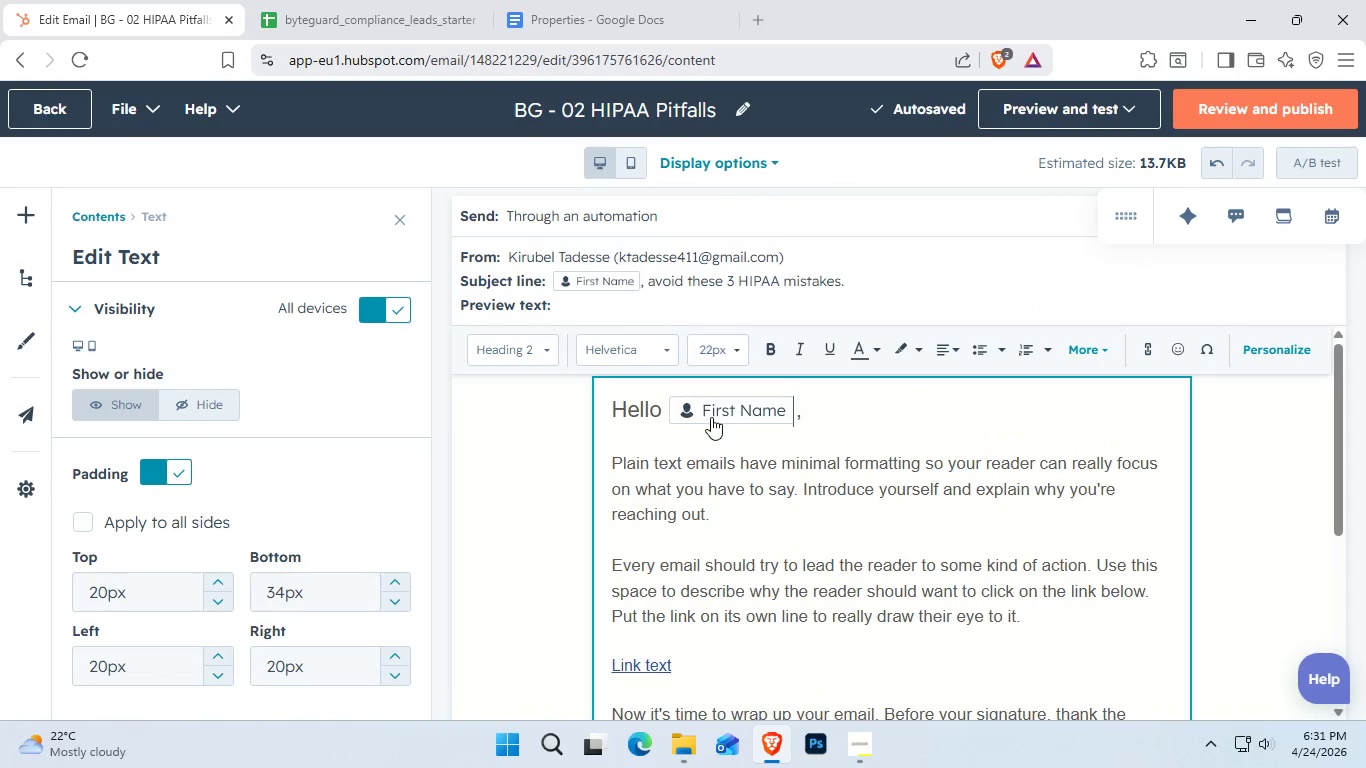 
left_click([711, 417])
 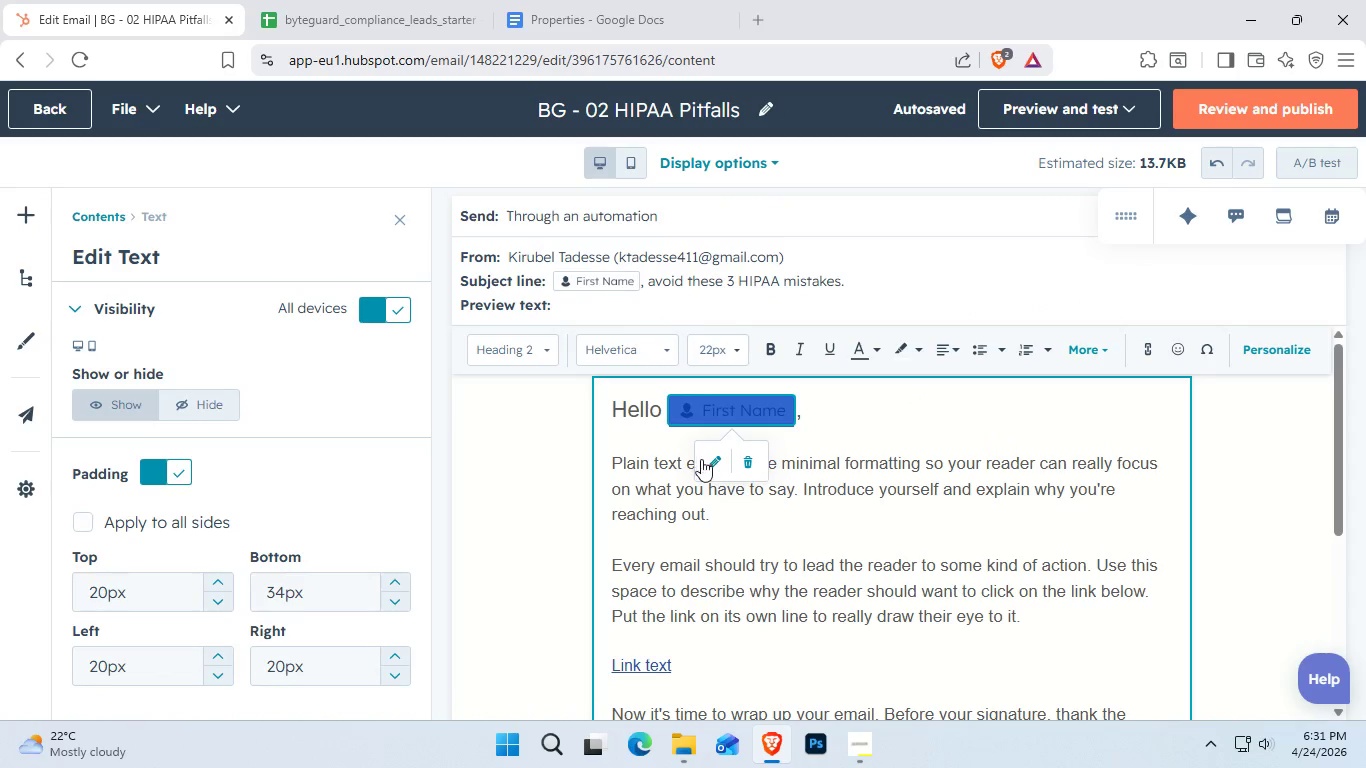 
left_click([707, 465])
 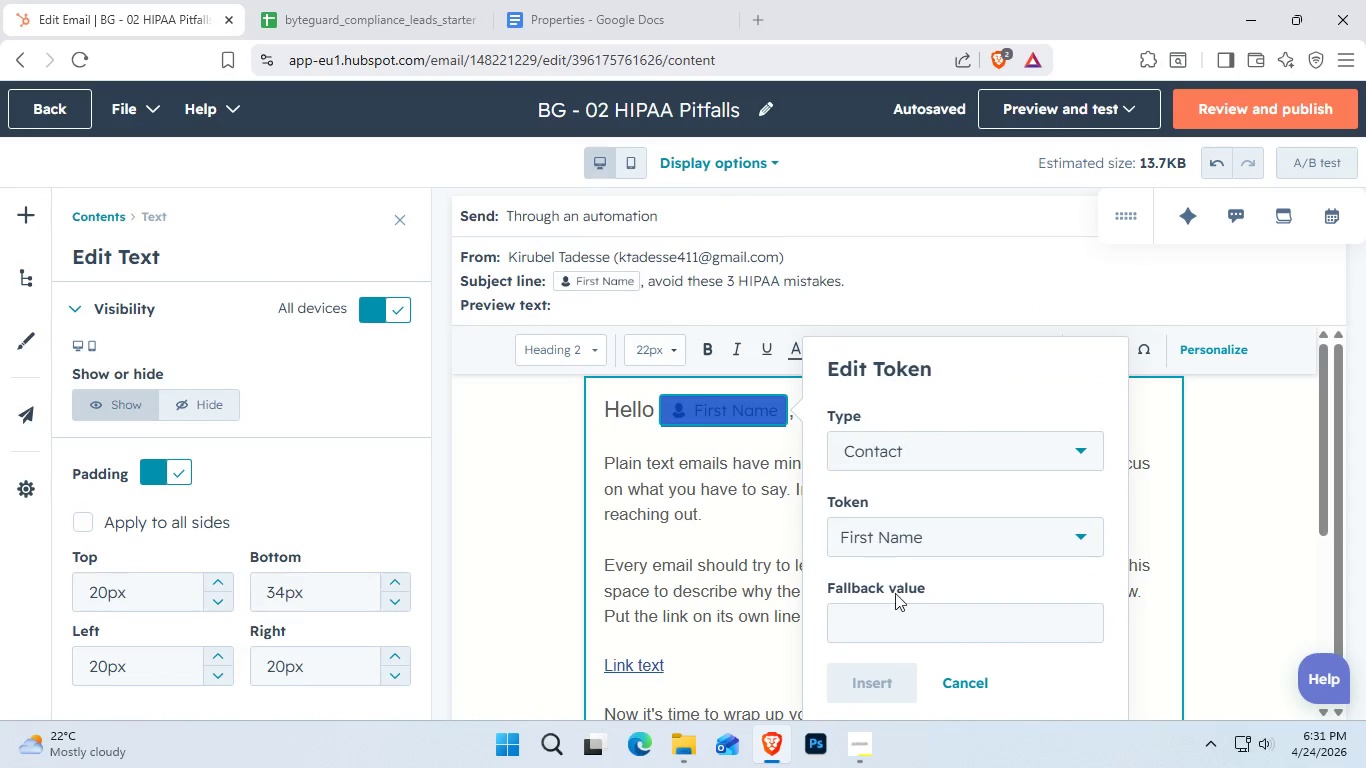 
left_click([897, 605])
 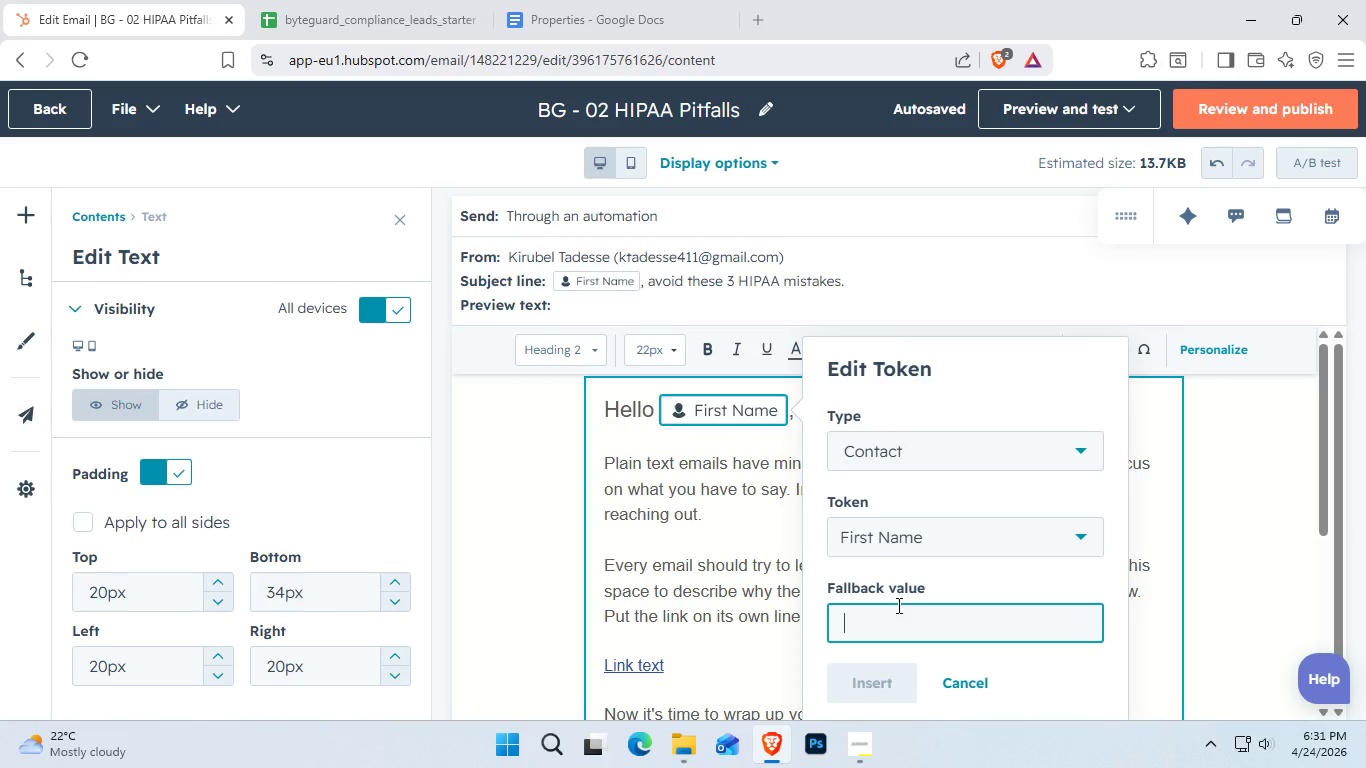 
type(James)
 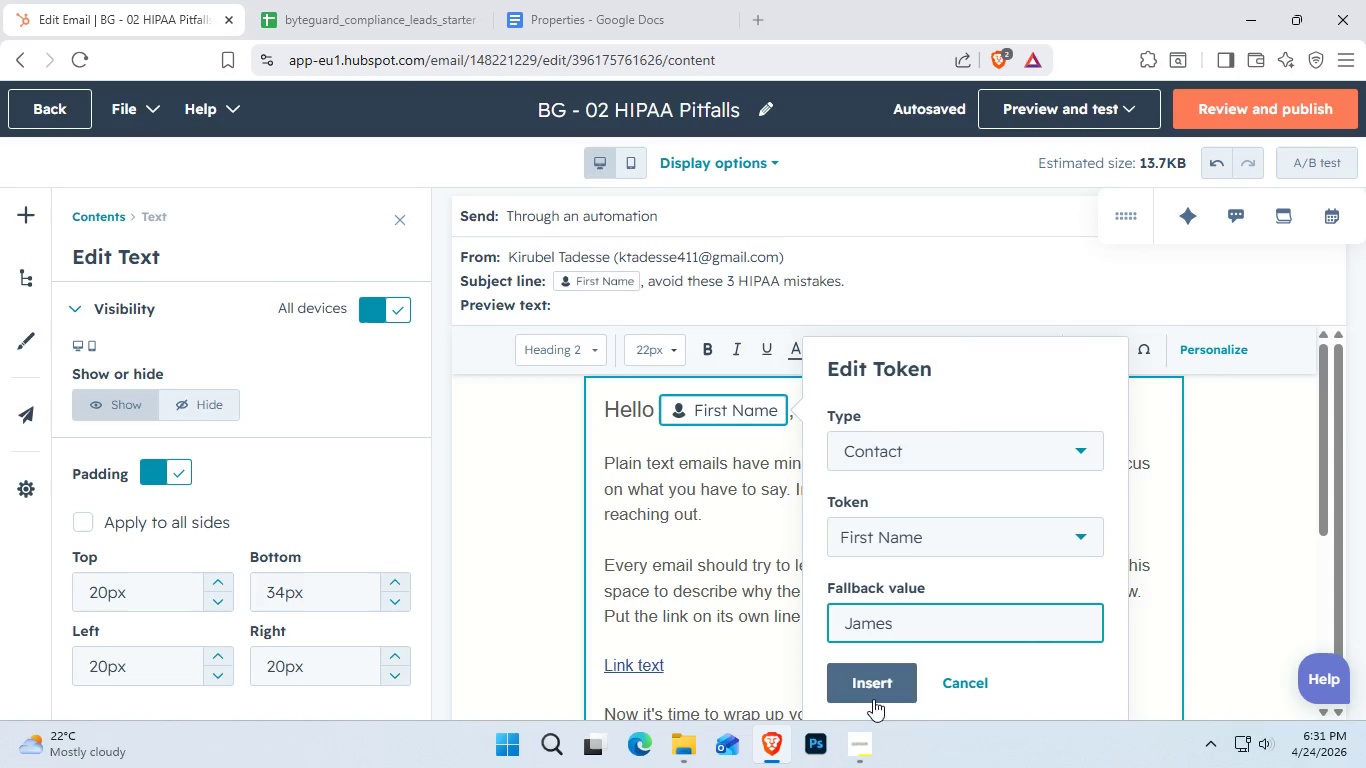 
left_click([873, 702])
 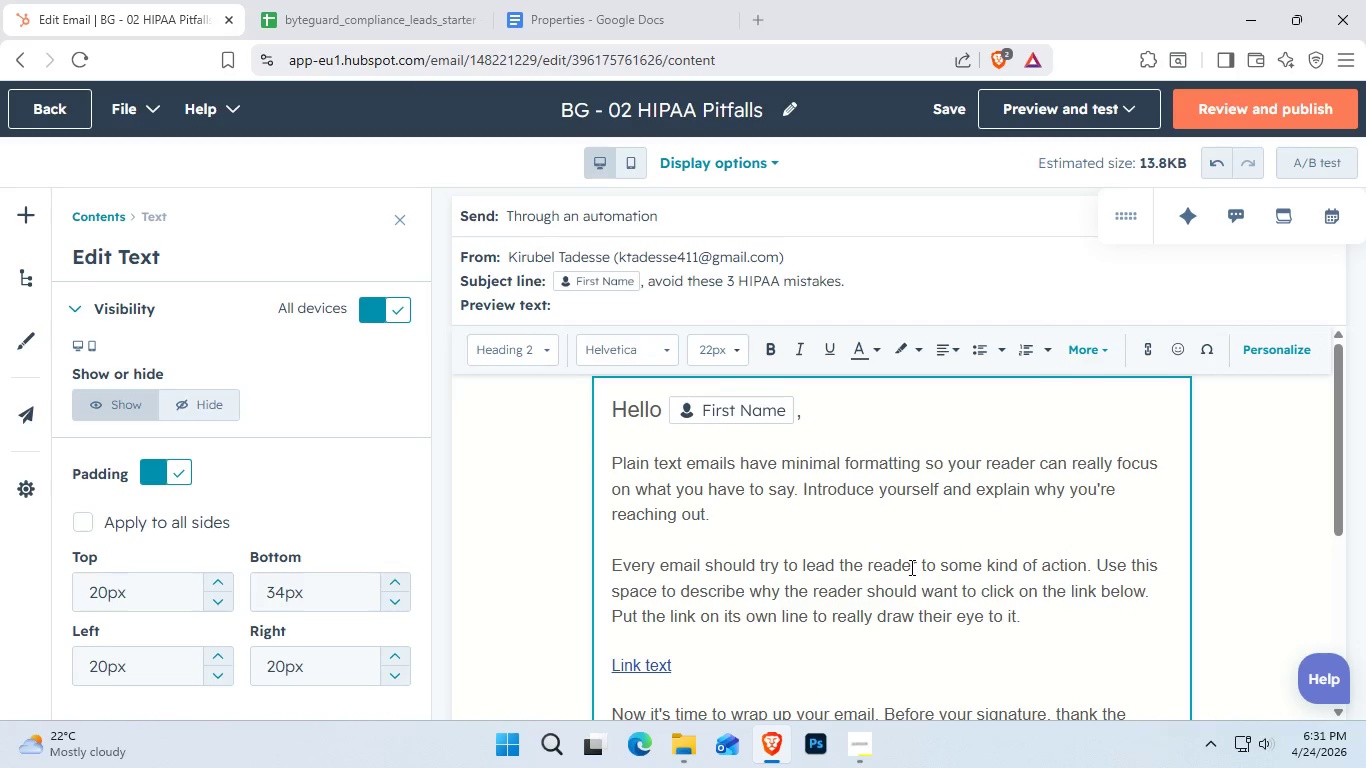 
left_click([910, 567])
 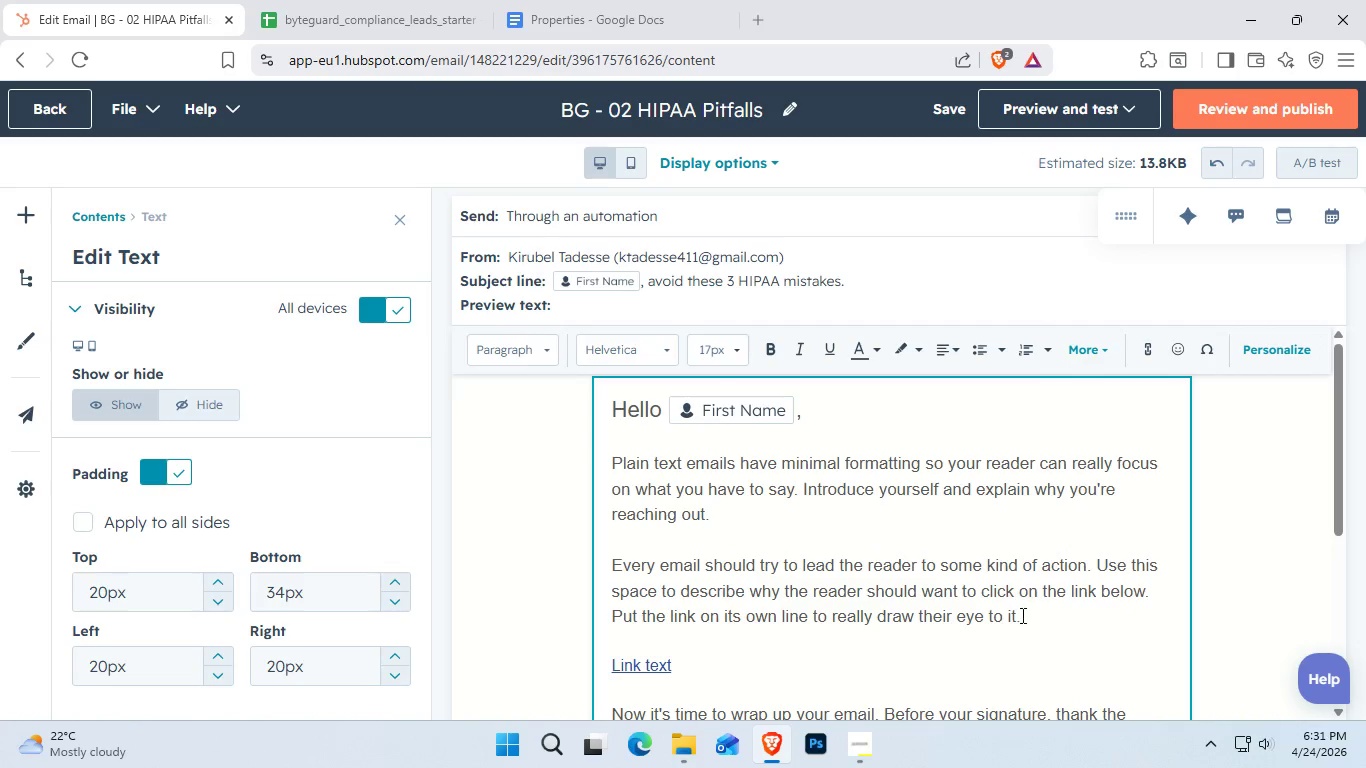 
left_click_drag(start_coordinate=[1021, 615], to_coordinate=[830, 595])
 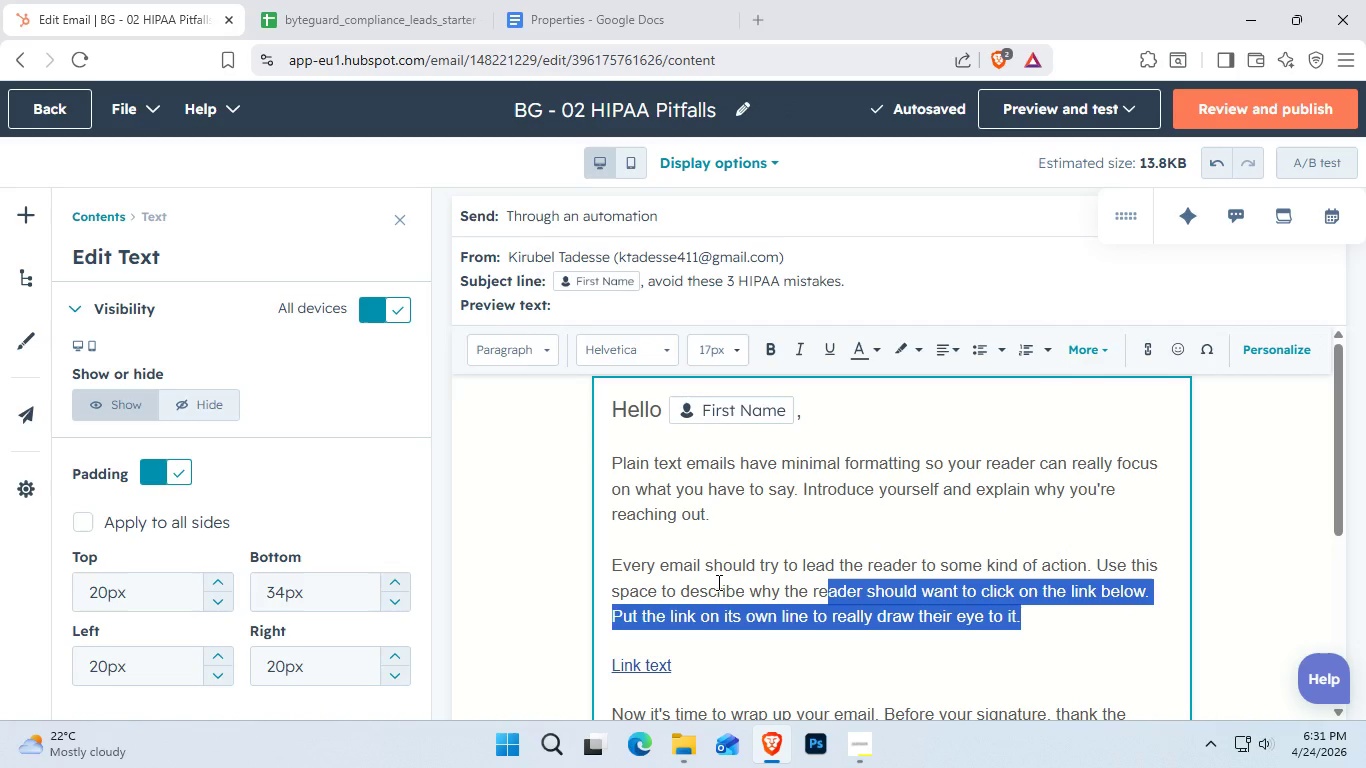 
key(Shift+ArrowUp)
 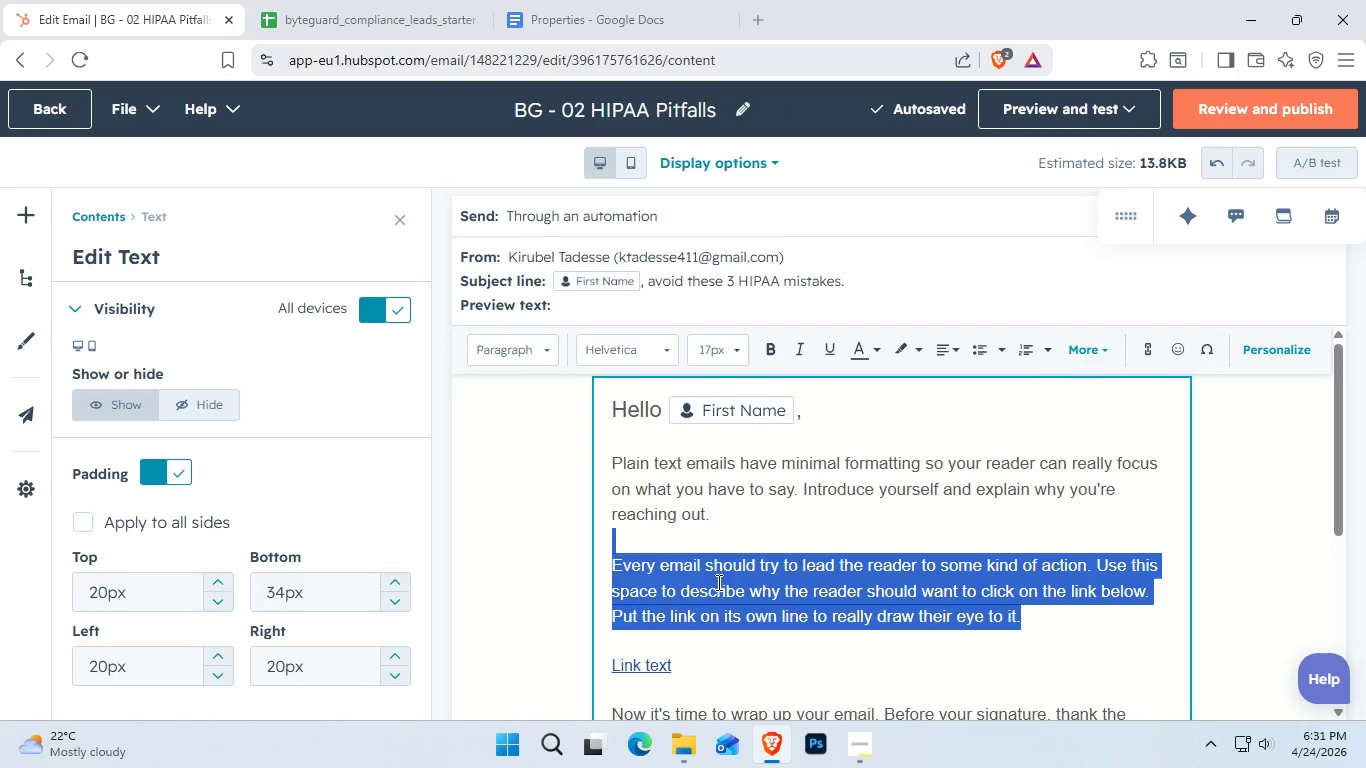 
hold_key(key=ArrowUp, duration=0.45)
 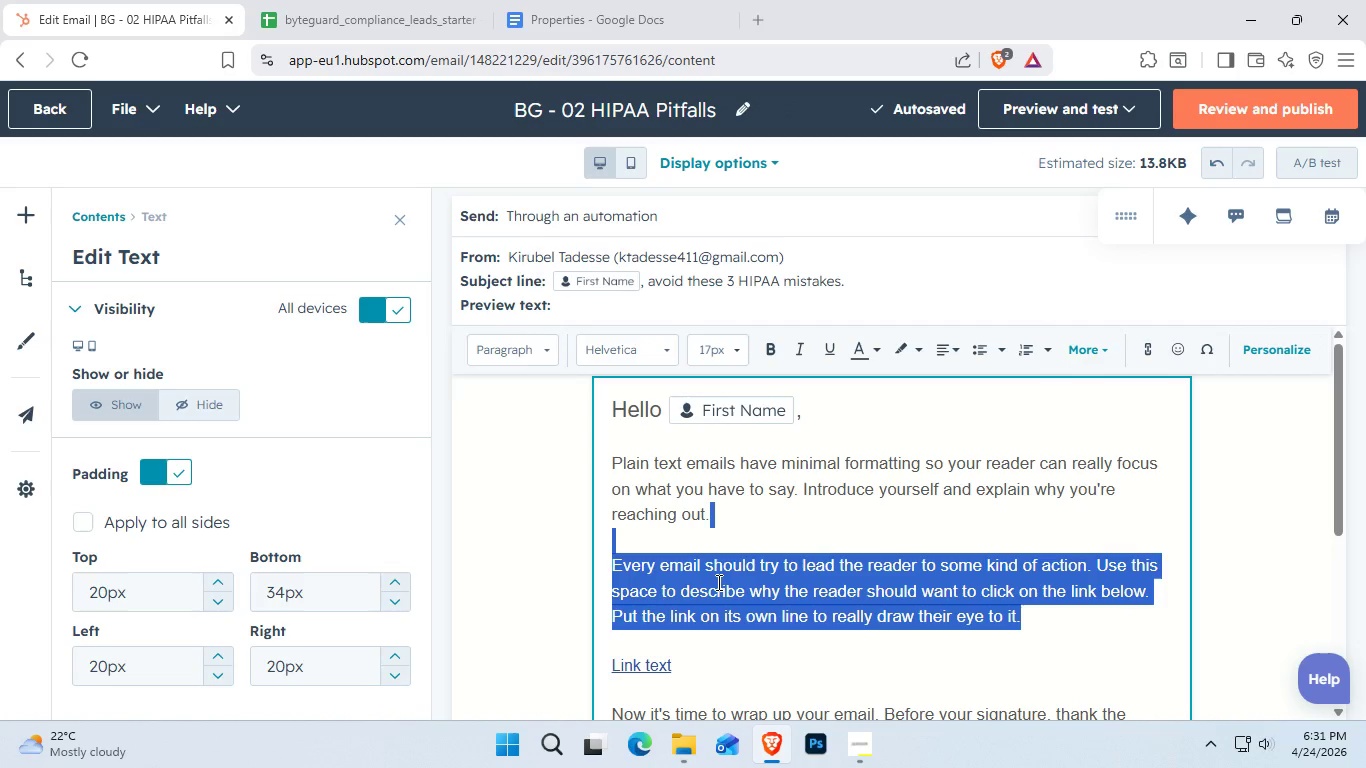 
key(Shift+ArrowUp)
 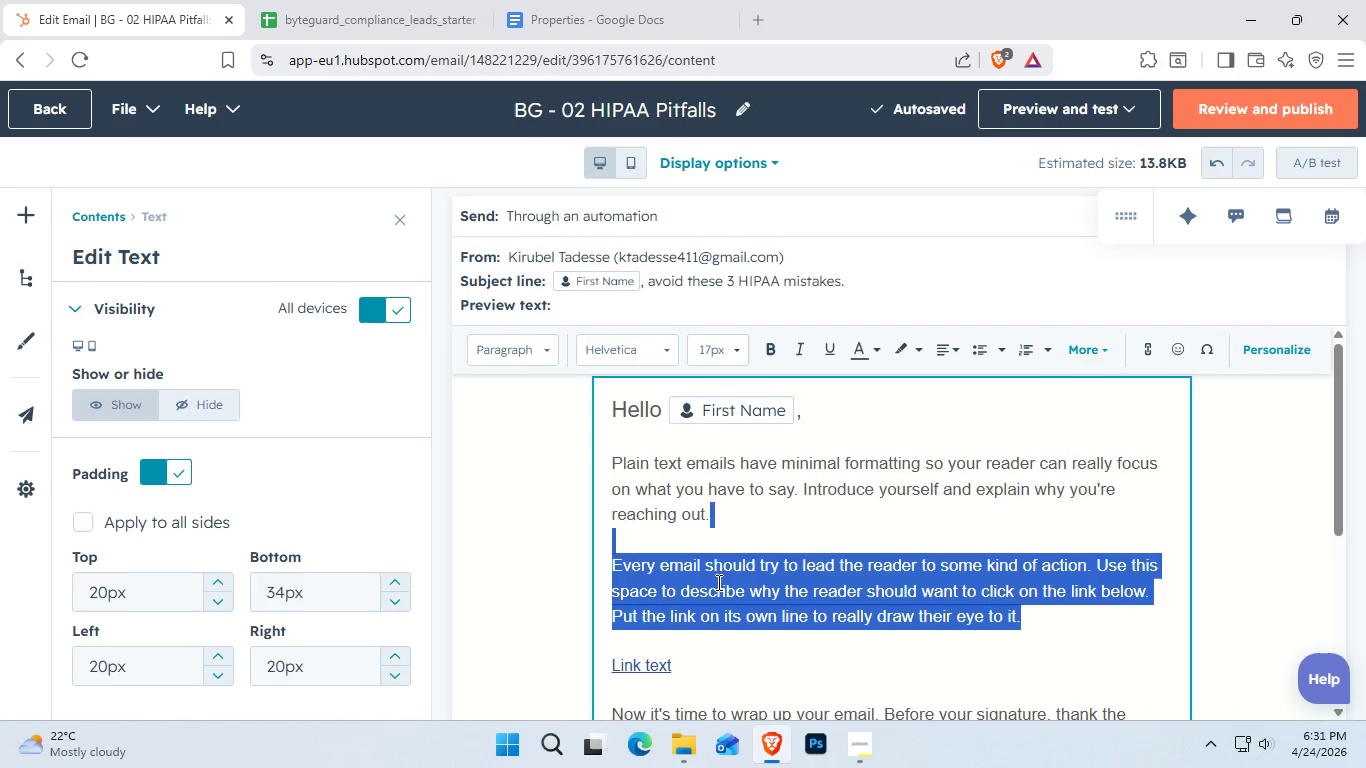 
key(Shift+ArrowUp)
 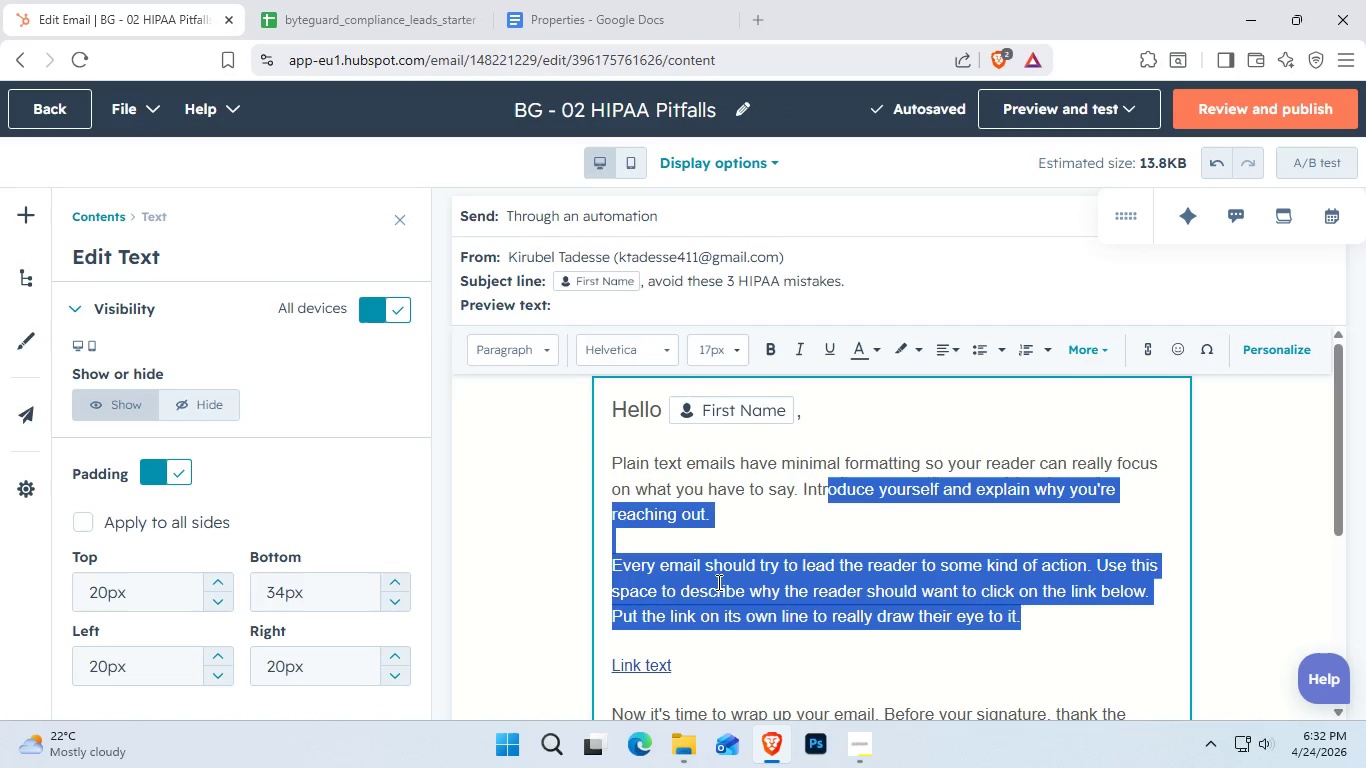 
key(Shift+ArrowUp)
 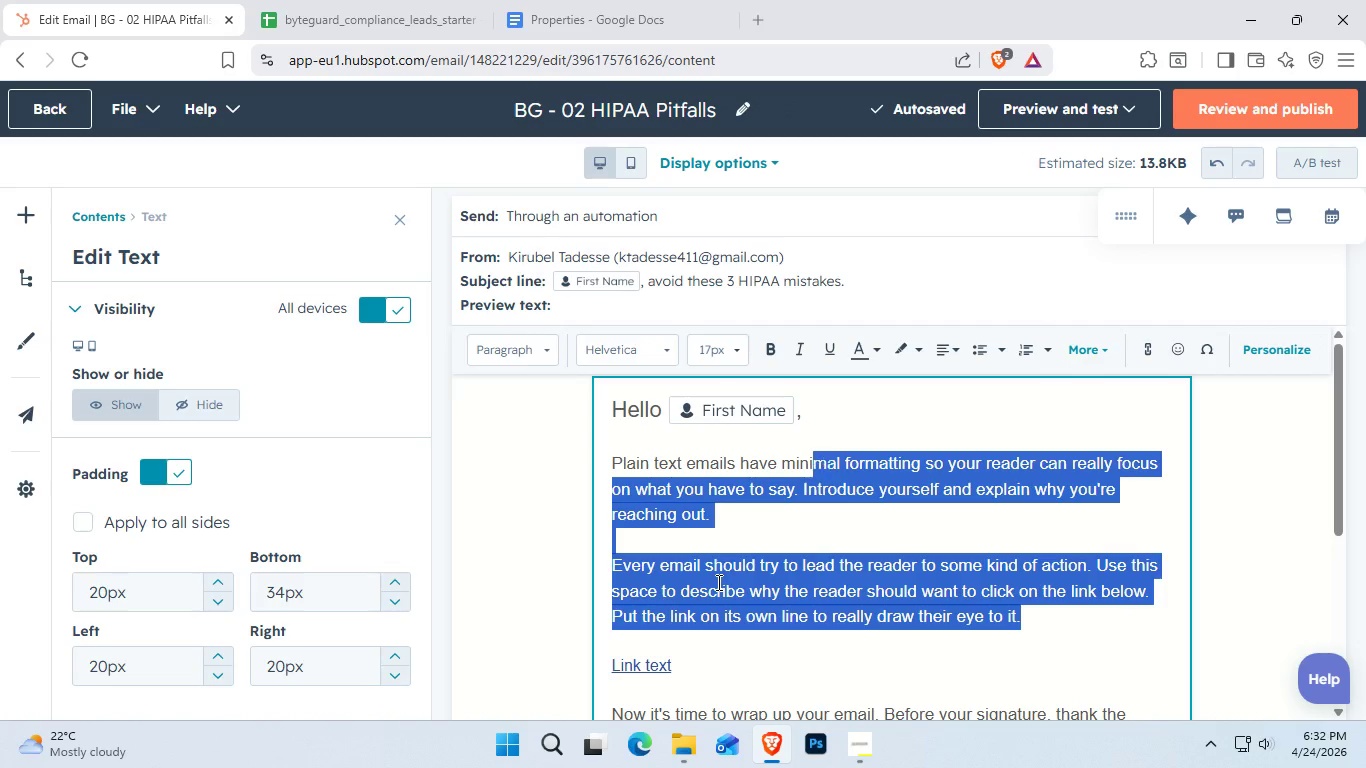 
hold_key(key=ArrowLeft, duration=1.33)
 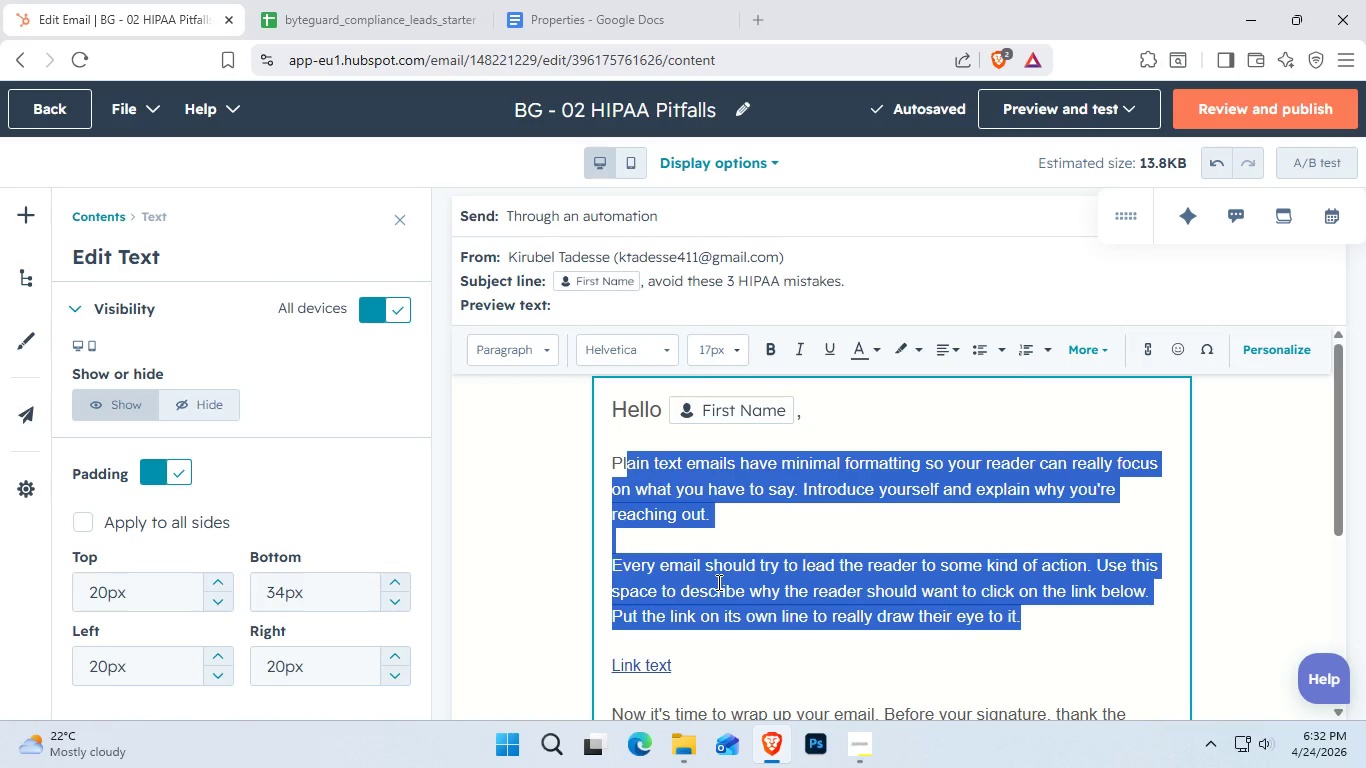 
key(Shift+ArrowLeft)
 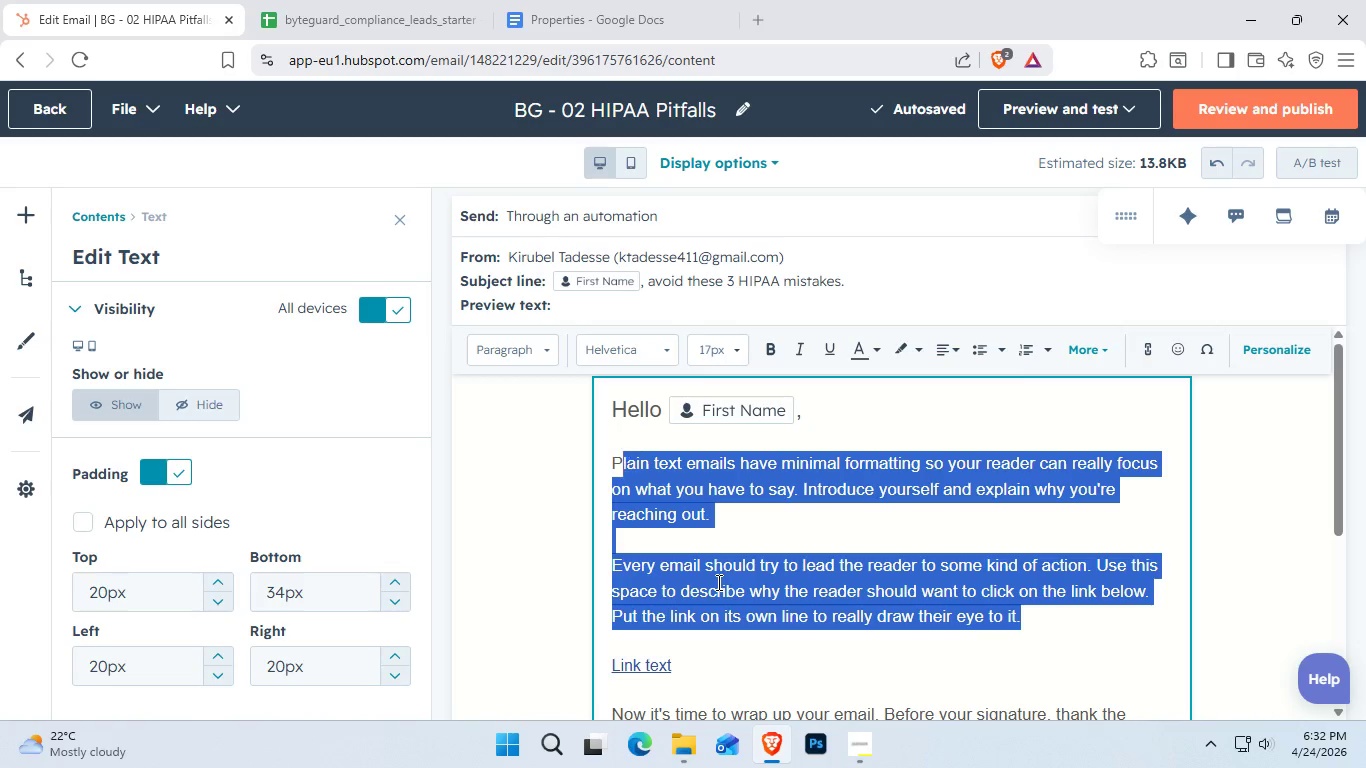 
key(Shift+ArrowLeft)
 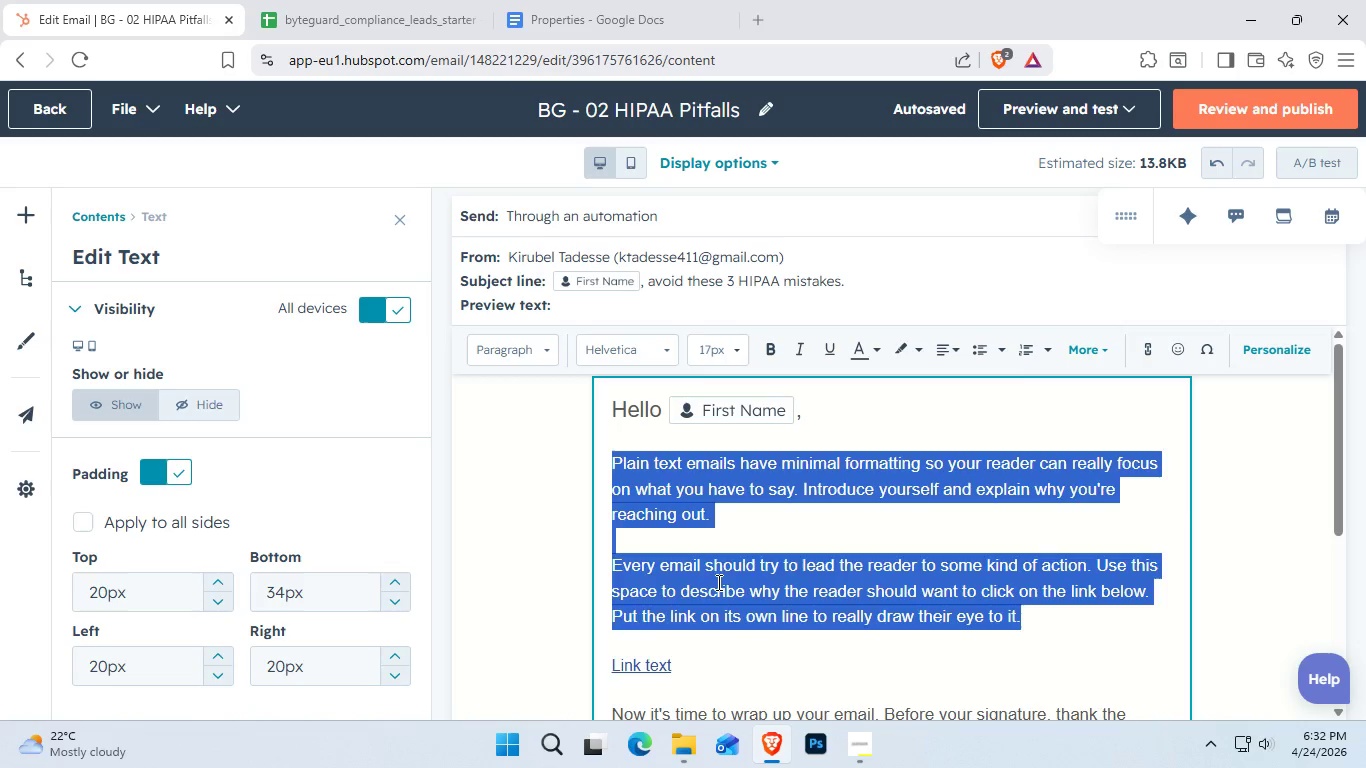 
key(Backspace)
 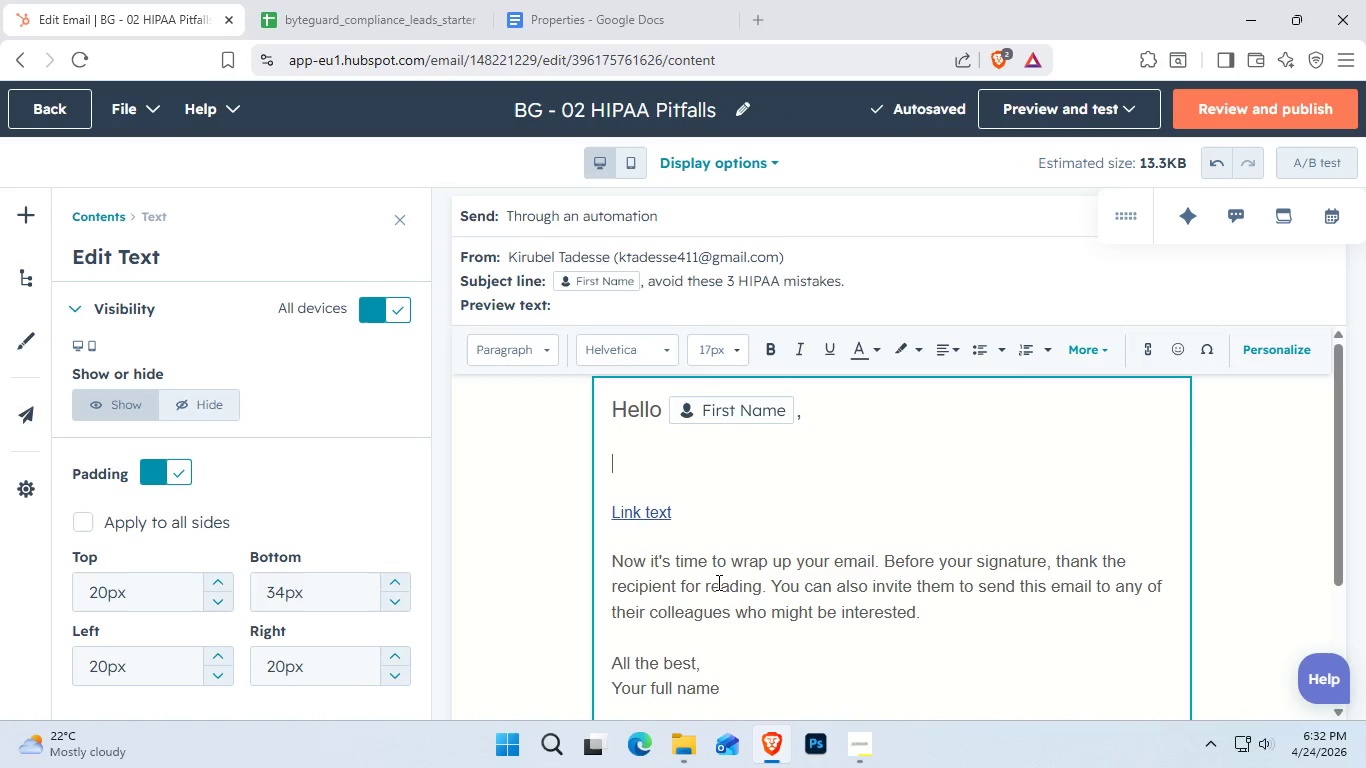 
wait(6.08)
 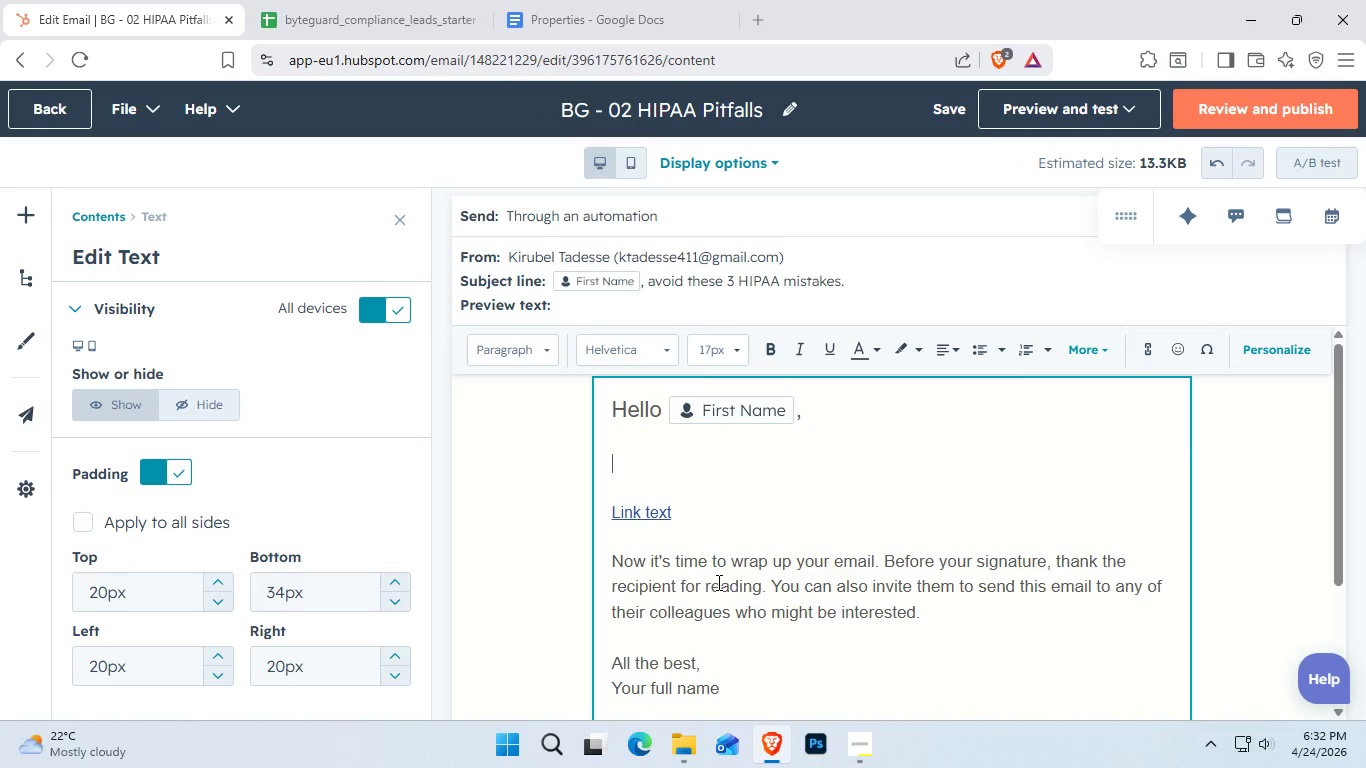 
type(Many practices like )
 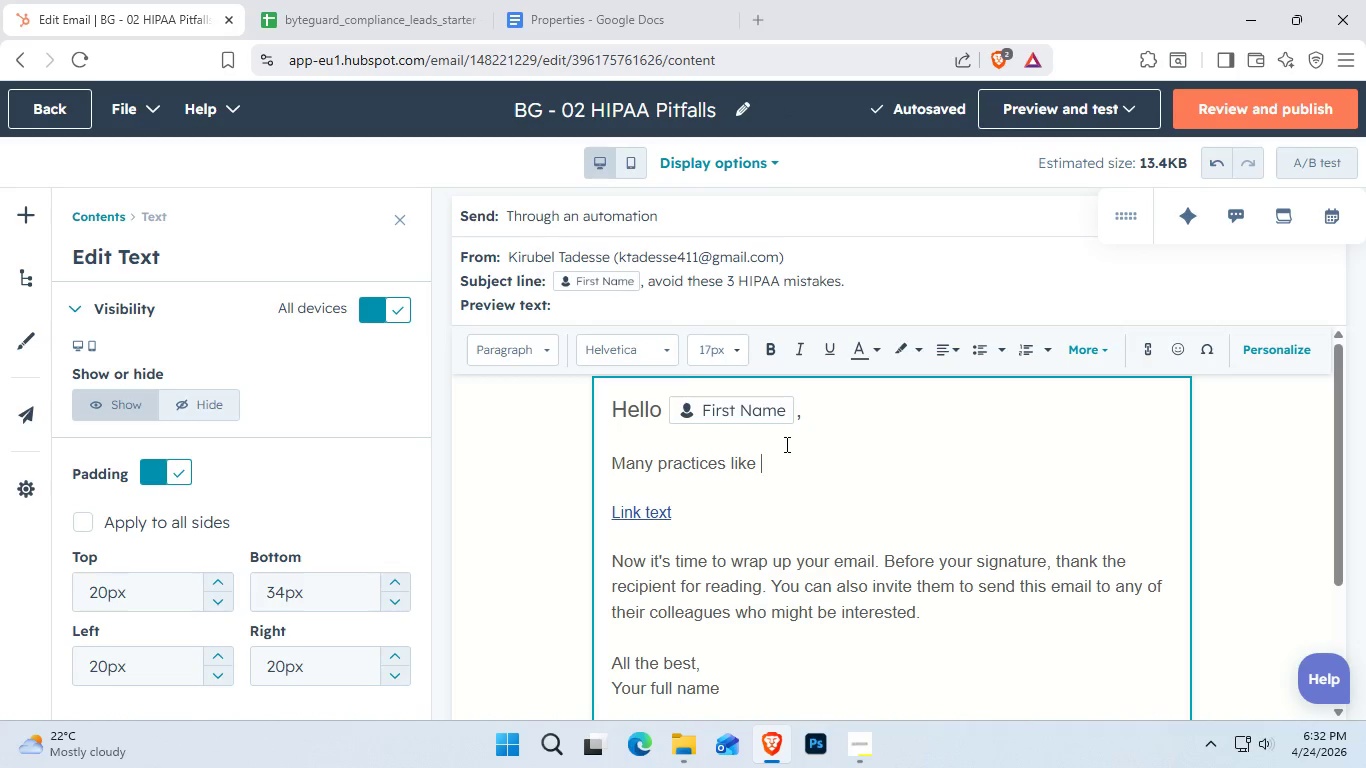 
wait(7.25)
 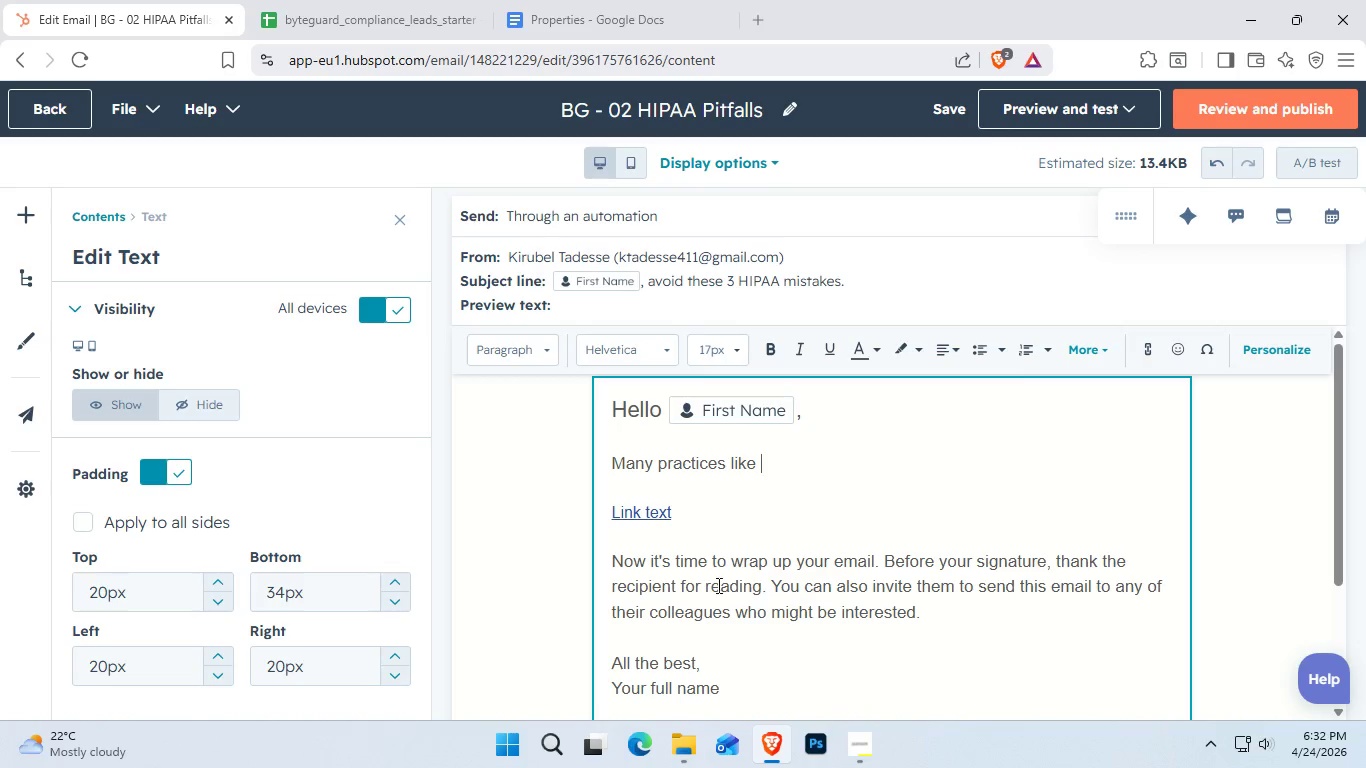 
left_click([380, 16])
 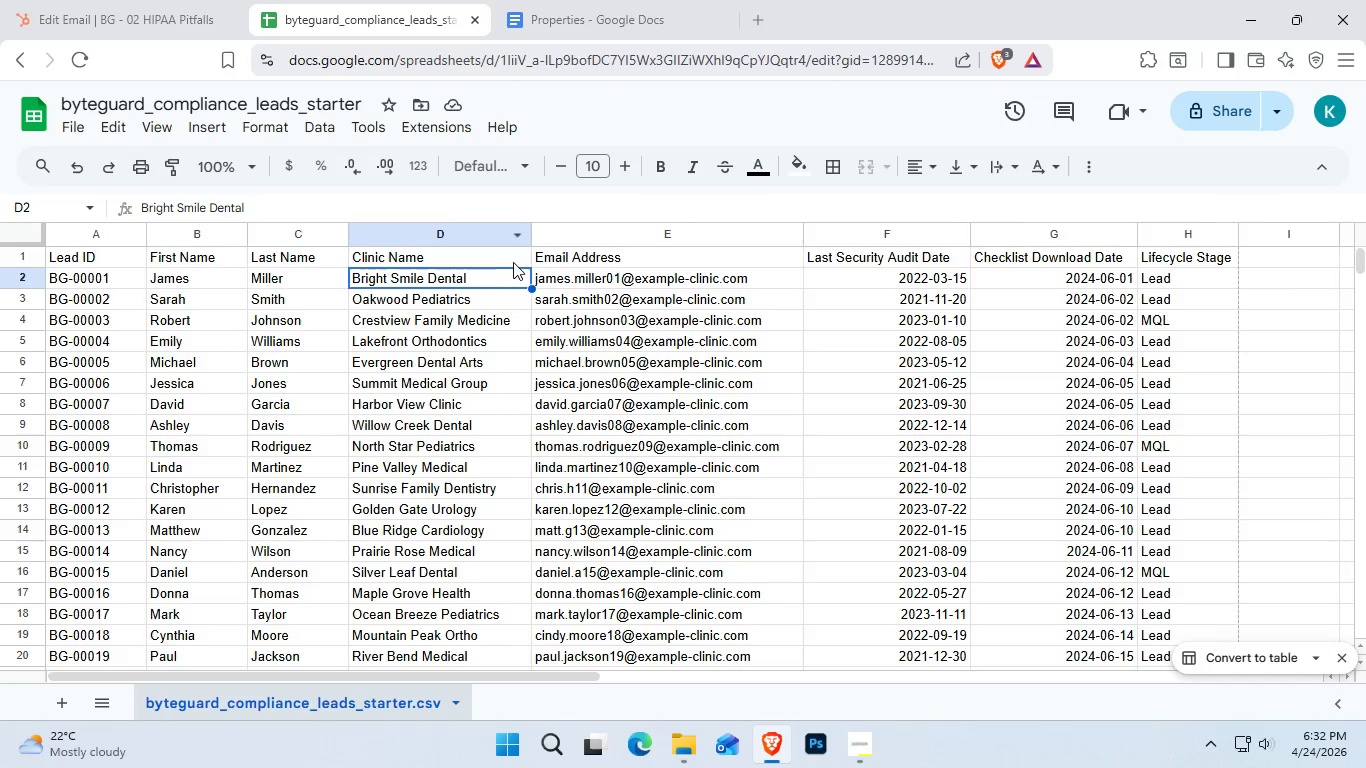 
double_click([479, 272])
 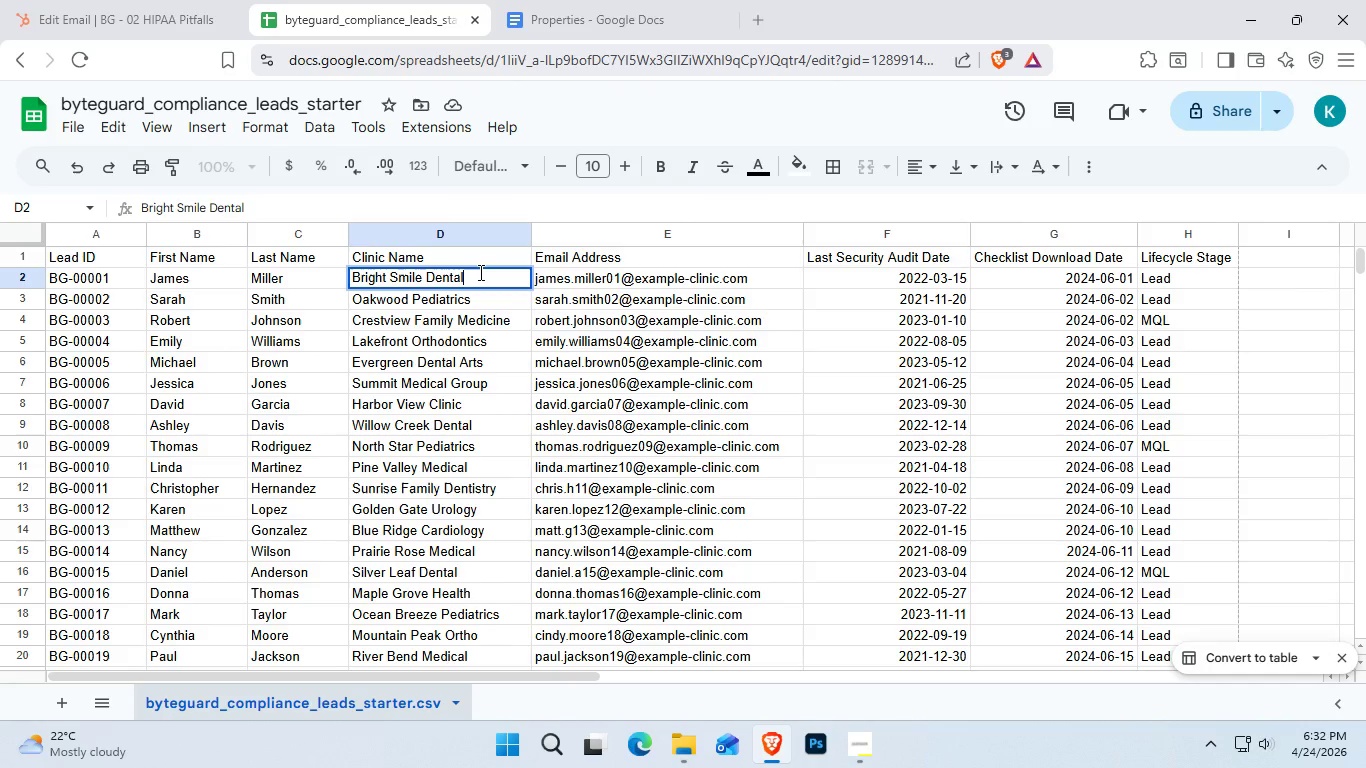 
key(Control+A)
 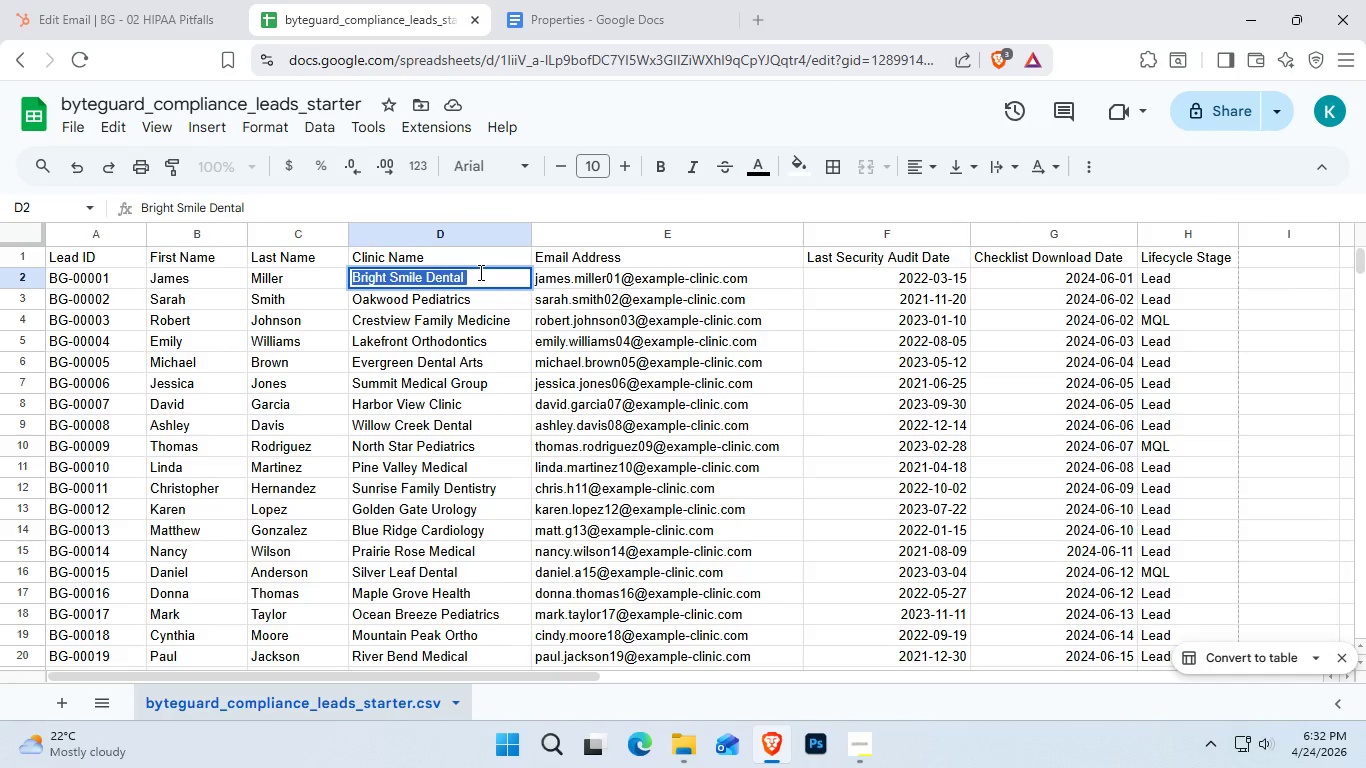 
key(Control+C)
 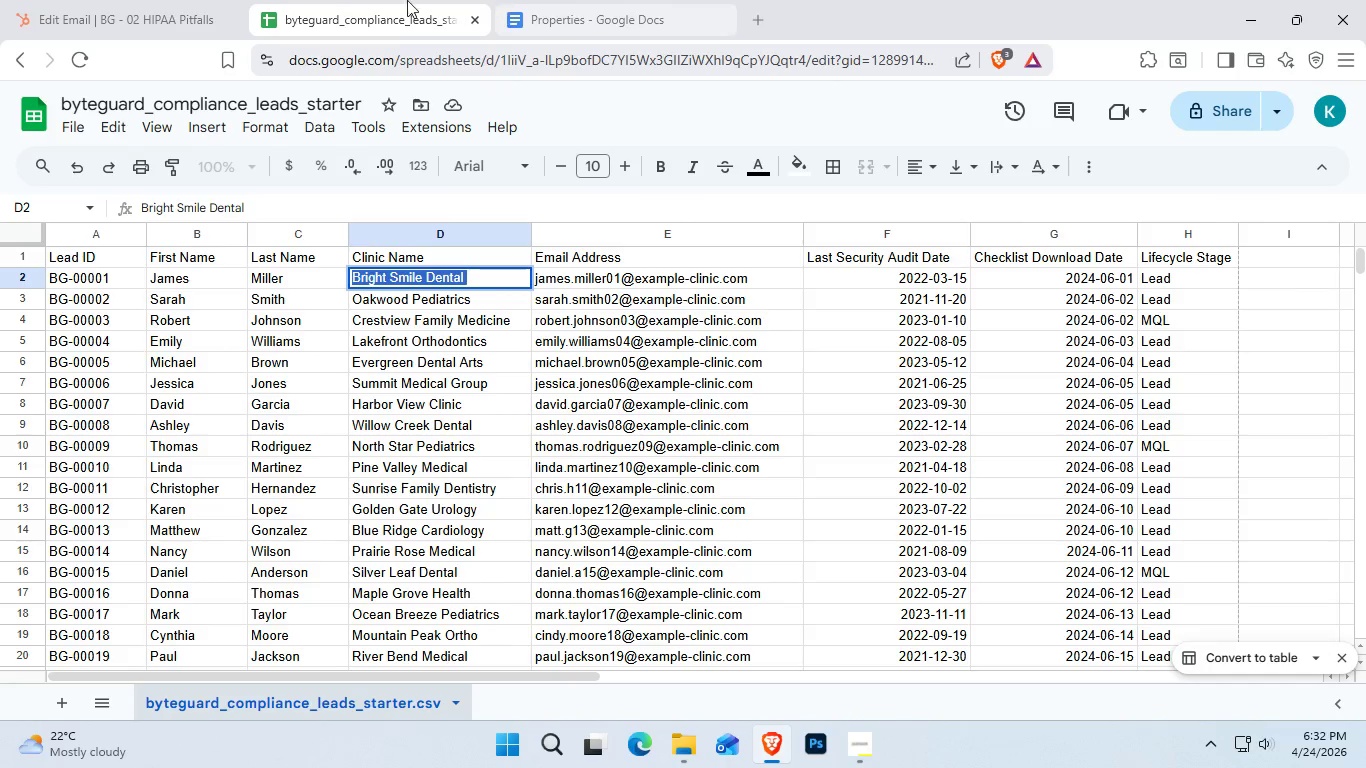 
left_click([186, 0])
 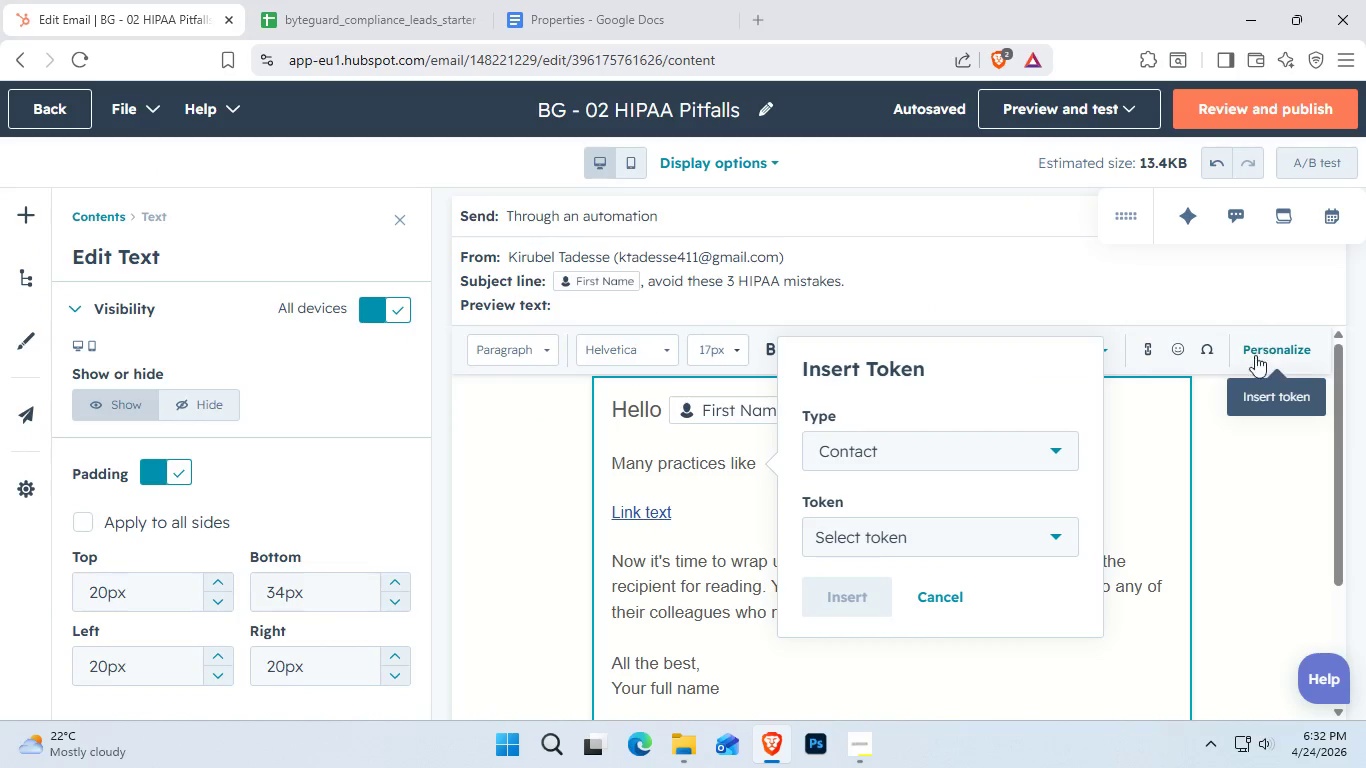 
left_click([1031, 524])
 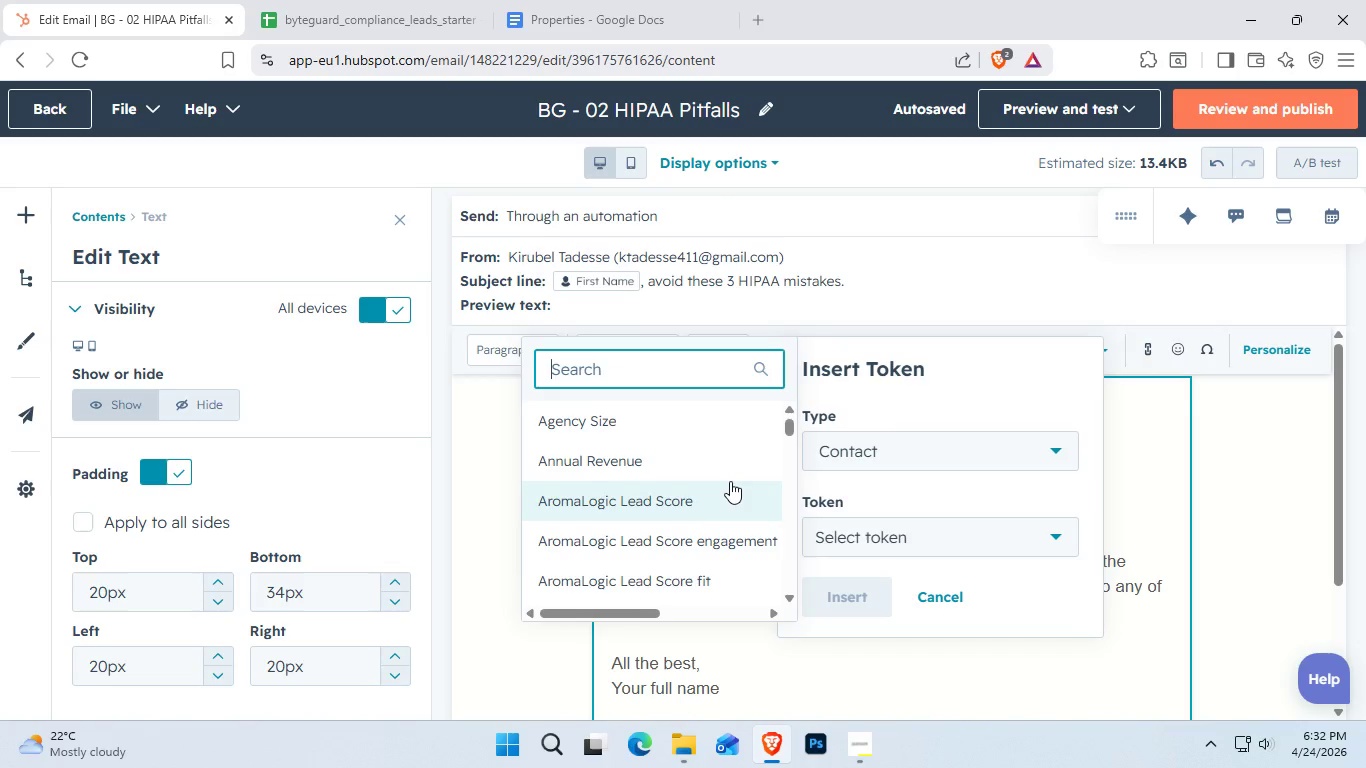 
scroll: coordinate [730, 481], scroll_direction: down, amount: 1.0
 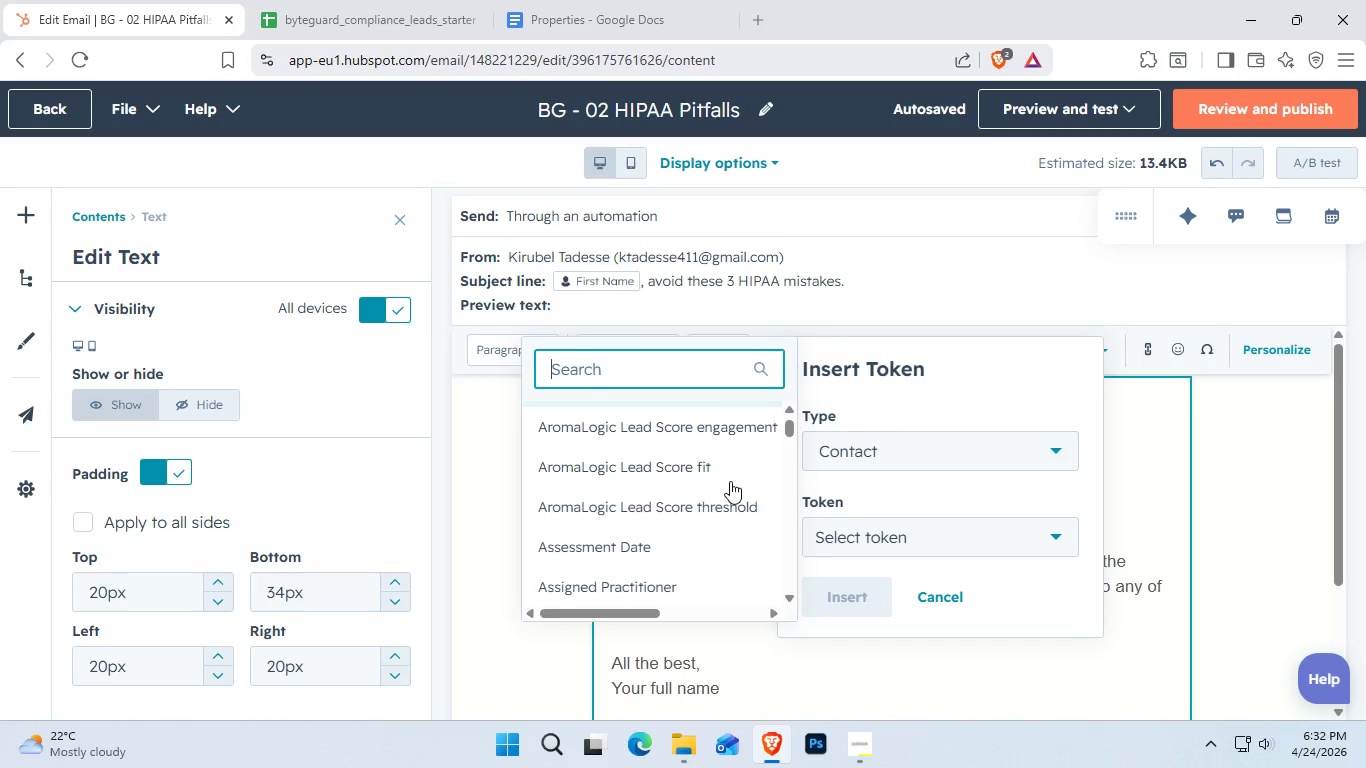 
type(com[)
key(Backspace)
type(p)
 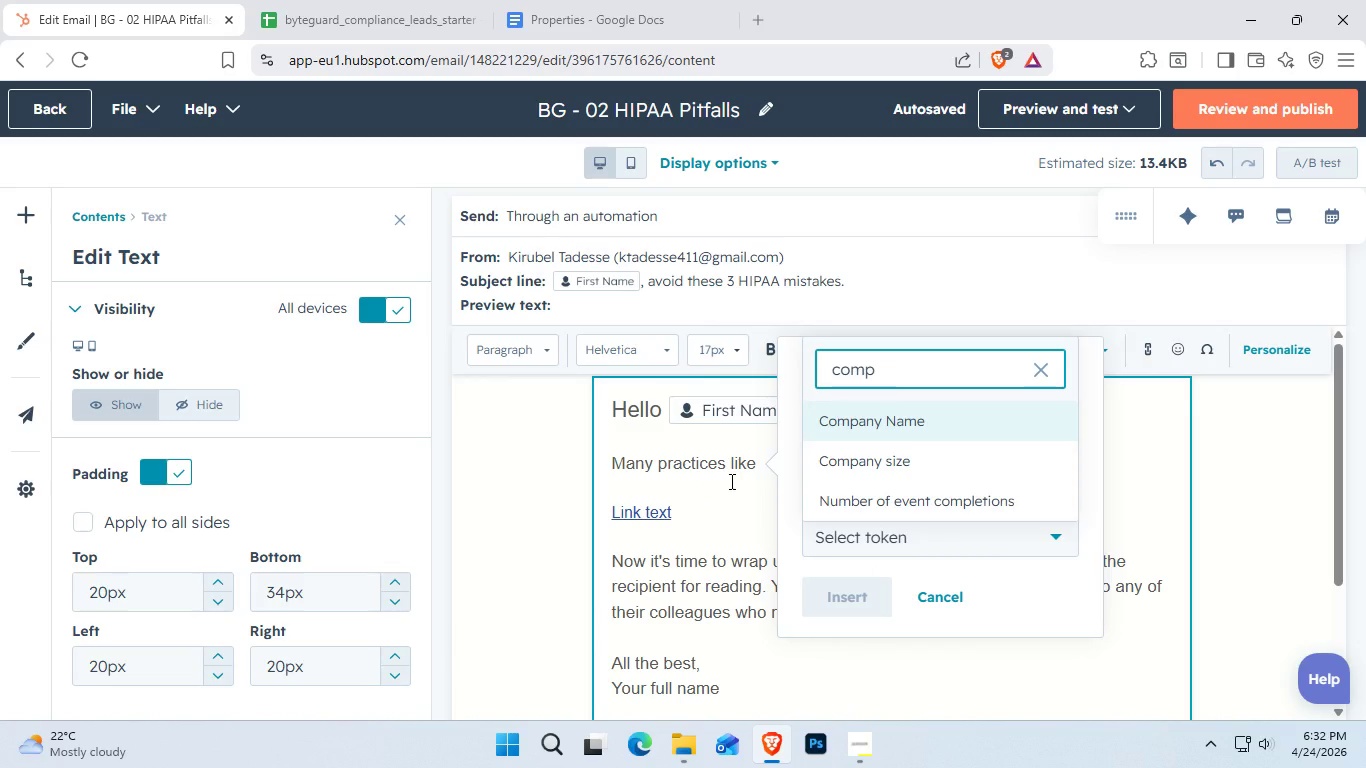 
key(ArrowDown)
 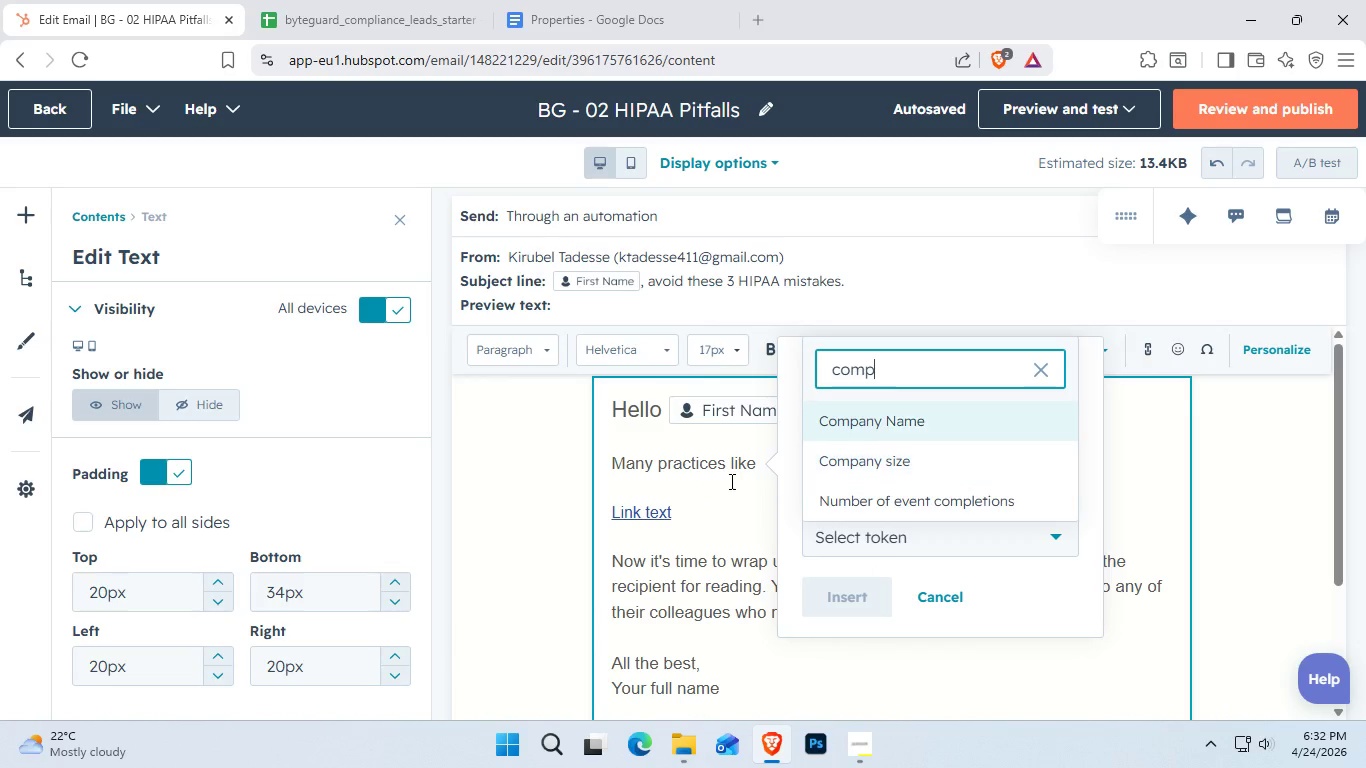 
key(ArrowUp)
 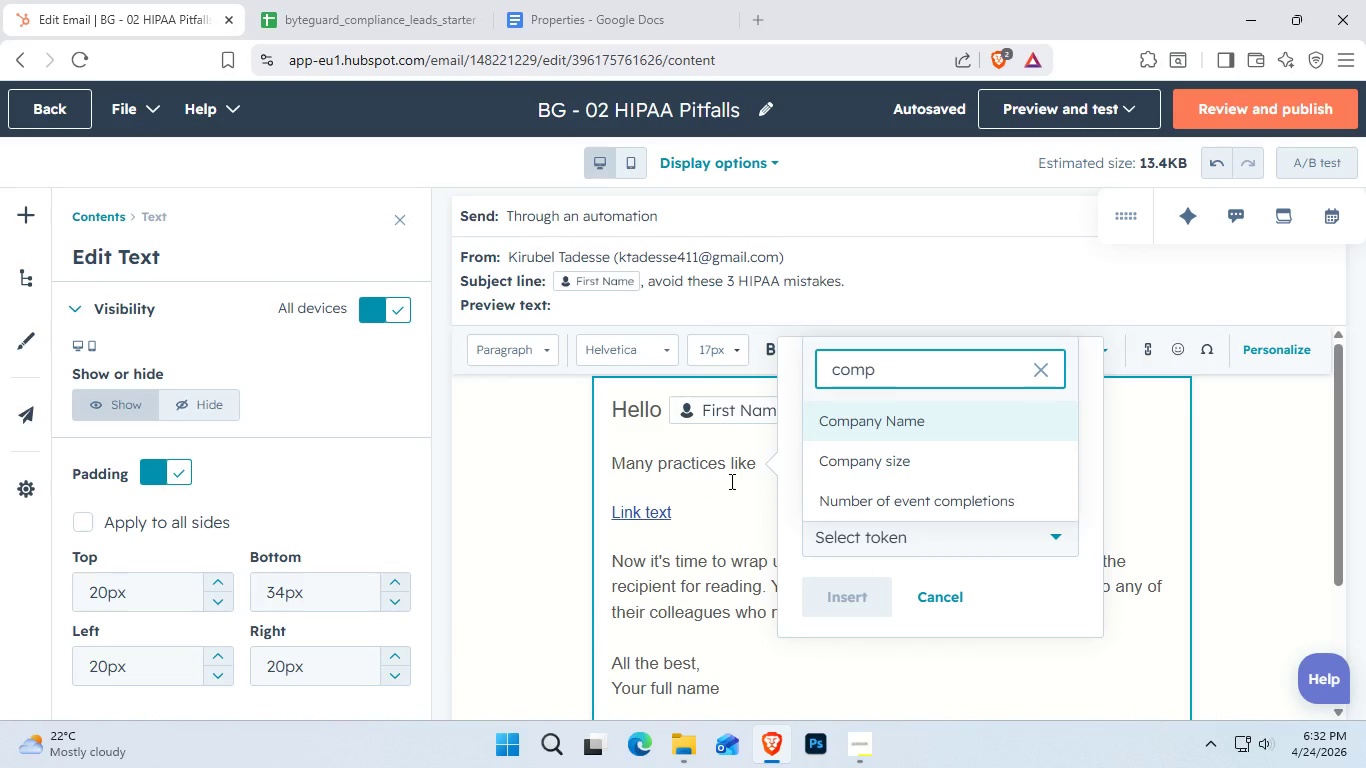 
key(Enter)
 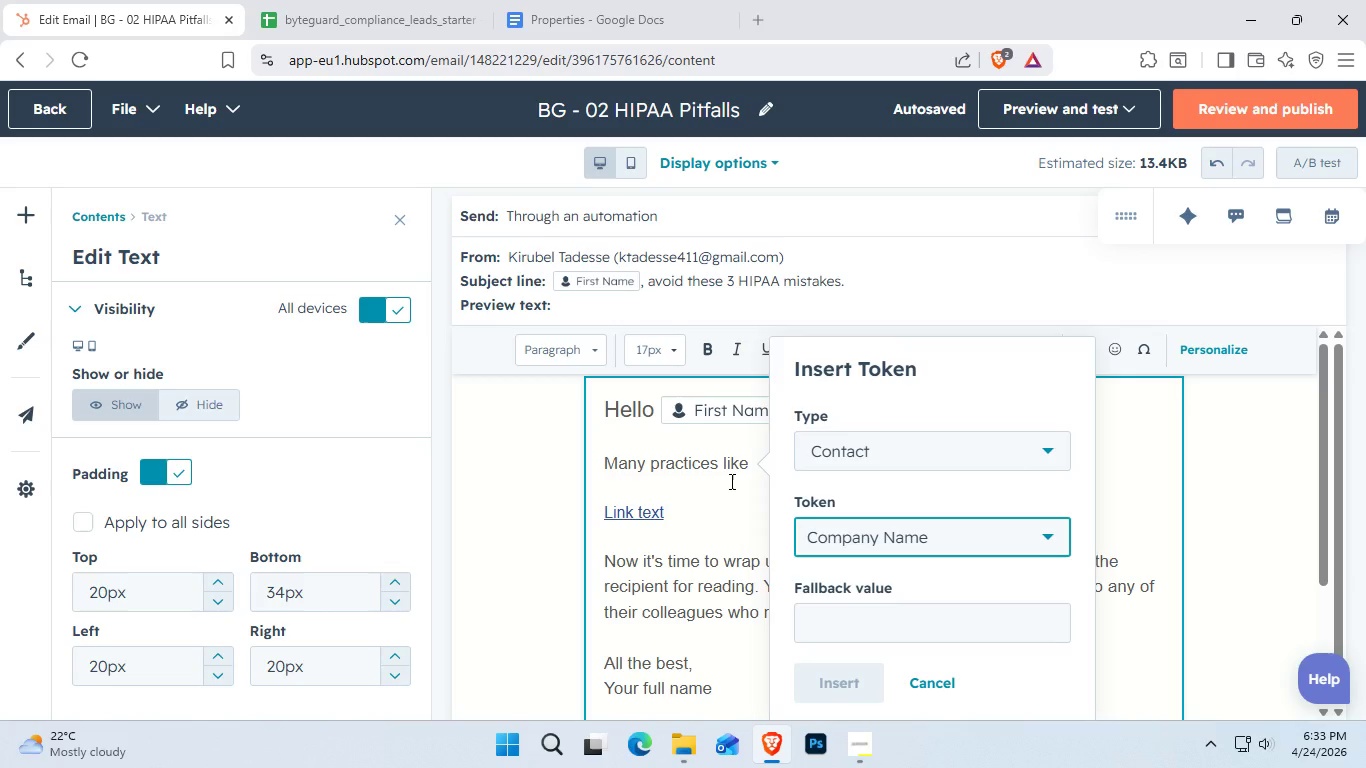 
wait(25.86)
 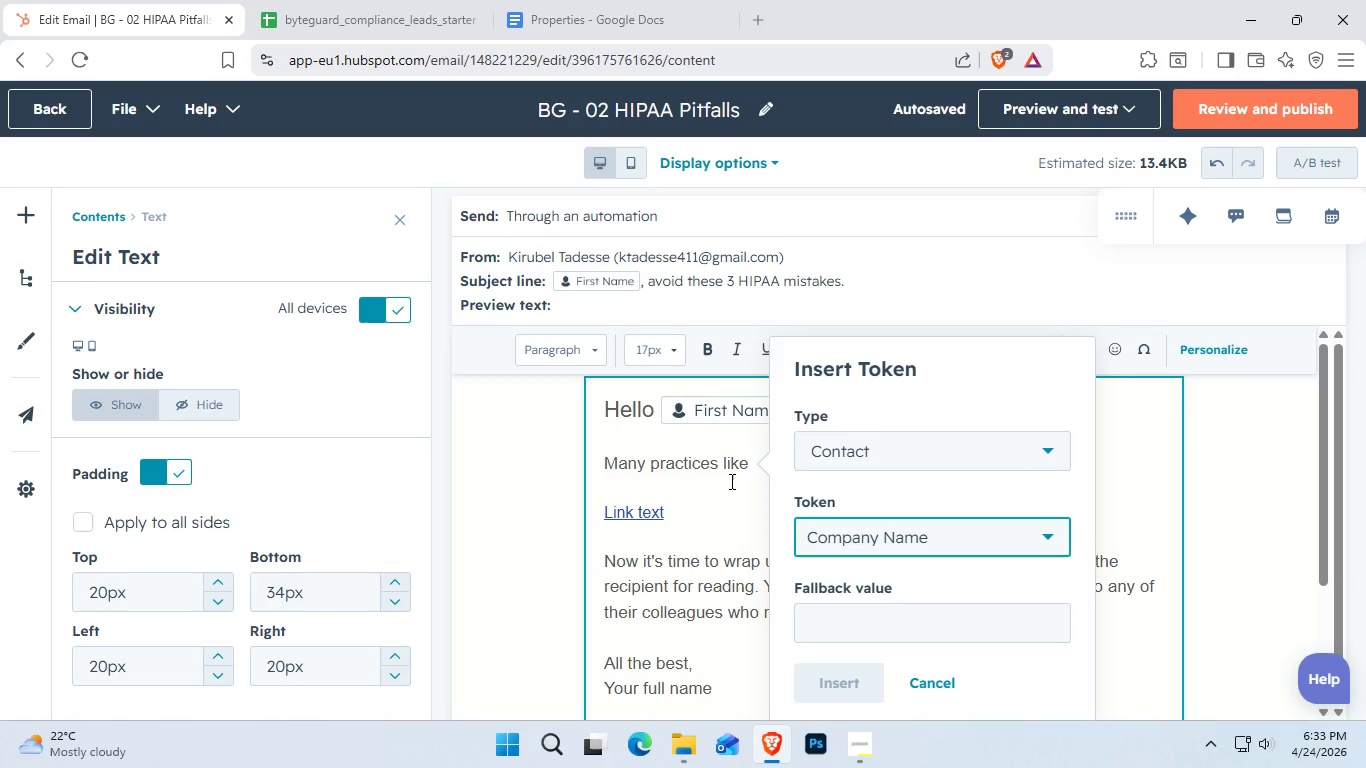 
left_click([883, 629])
 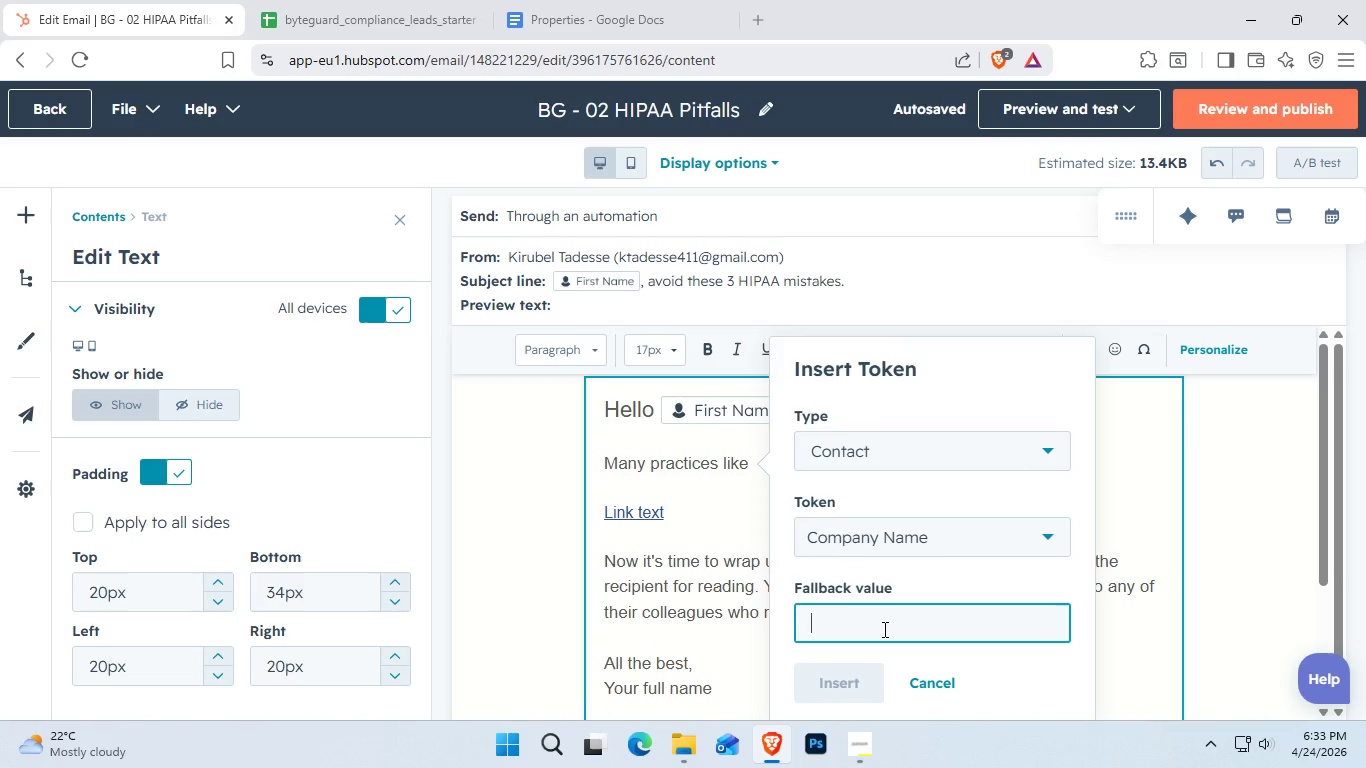 
key(Control+V)
 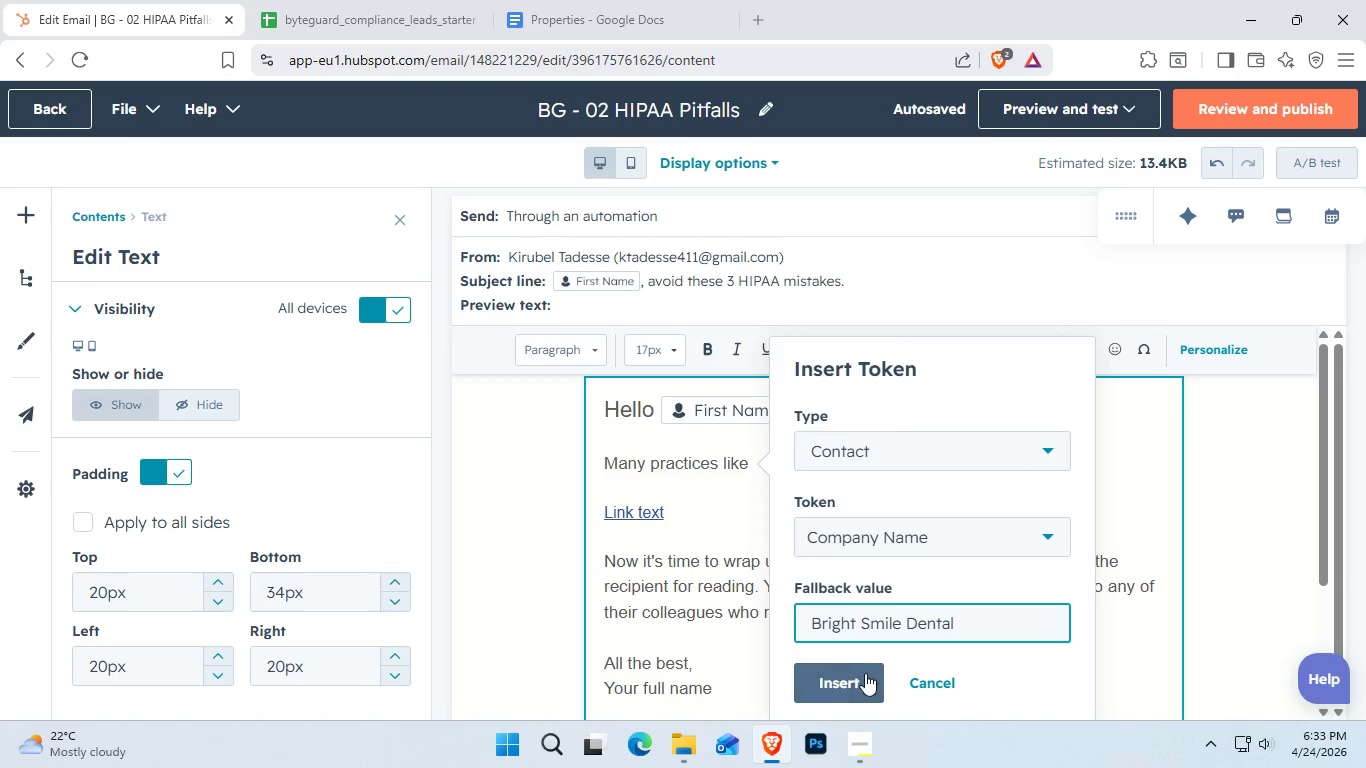 
left_click([864, 675])
 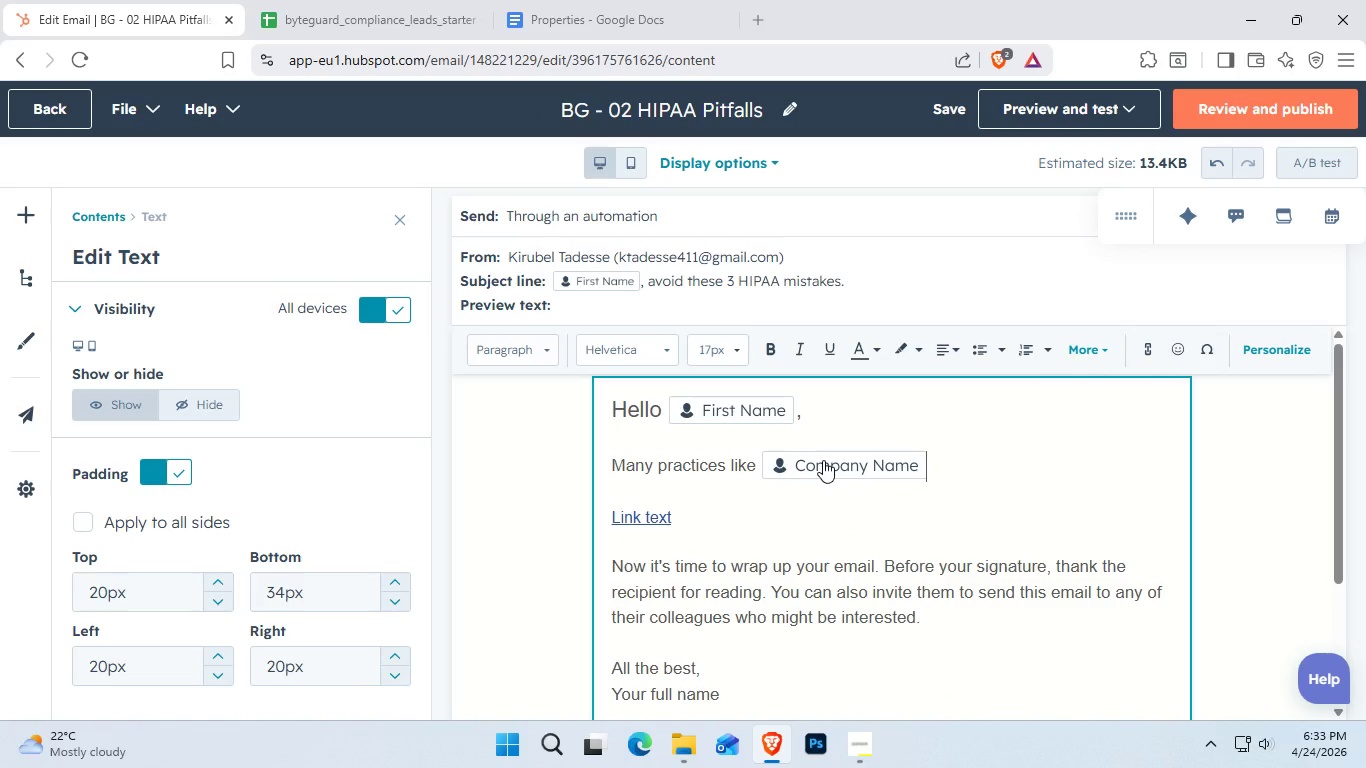 
key(Comma)
 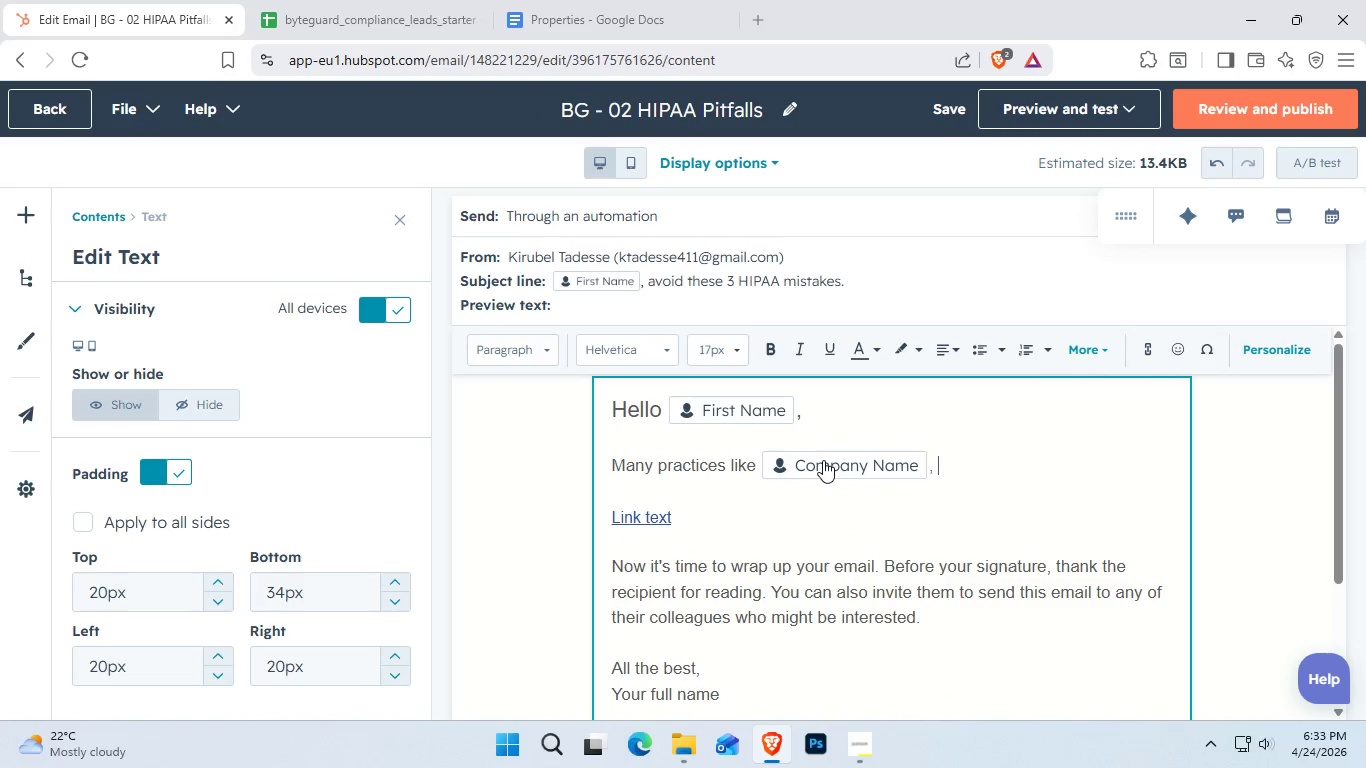 
key(Space)
 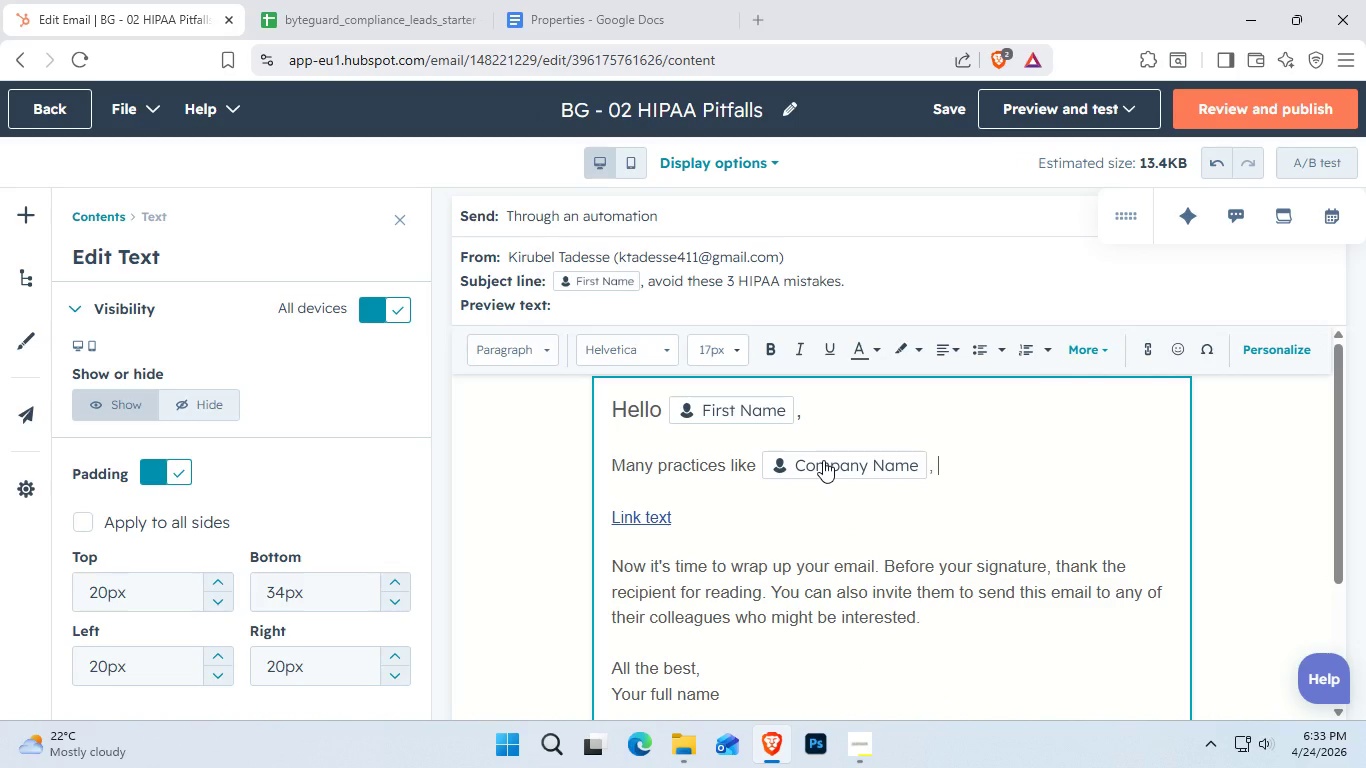 
type(dont)
key(Backspace)
type('t realise hey're makeing simple IT mistakes that can lead to HIPa)
key(Backspace)
type(AA violations.)
 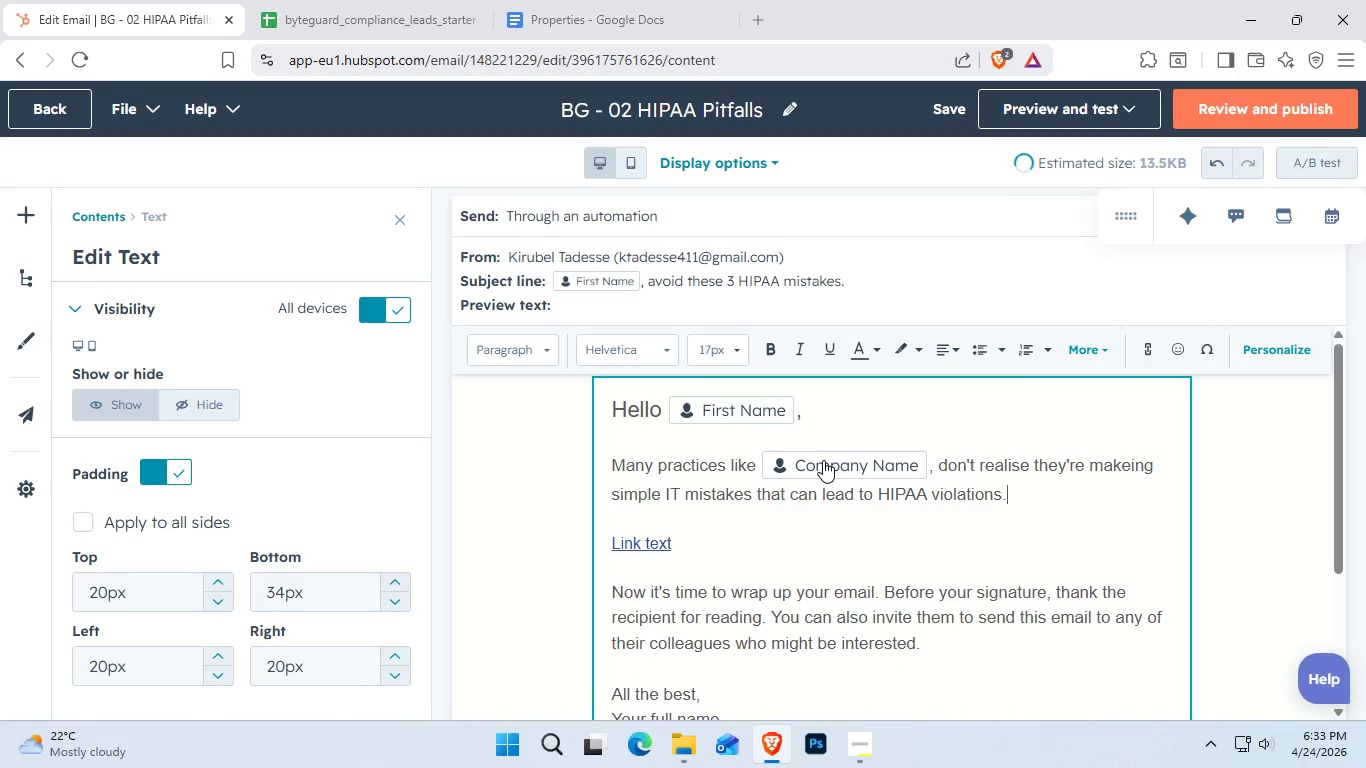 
 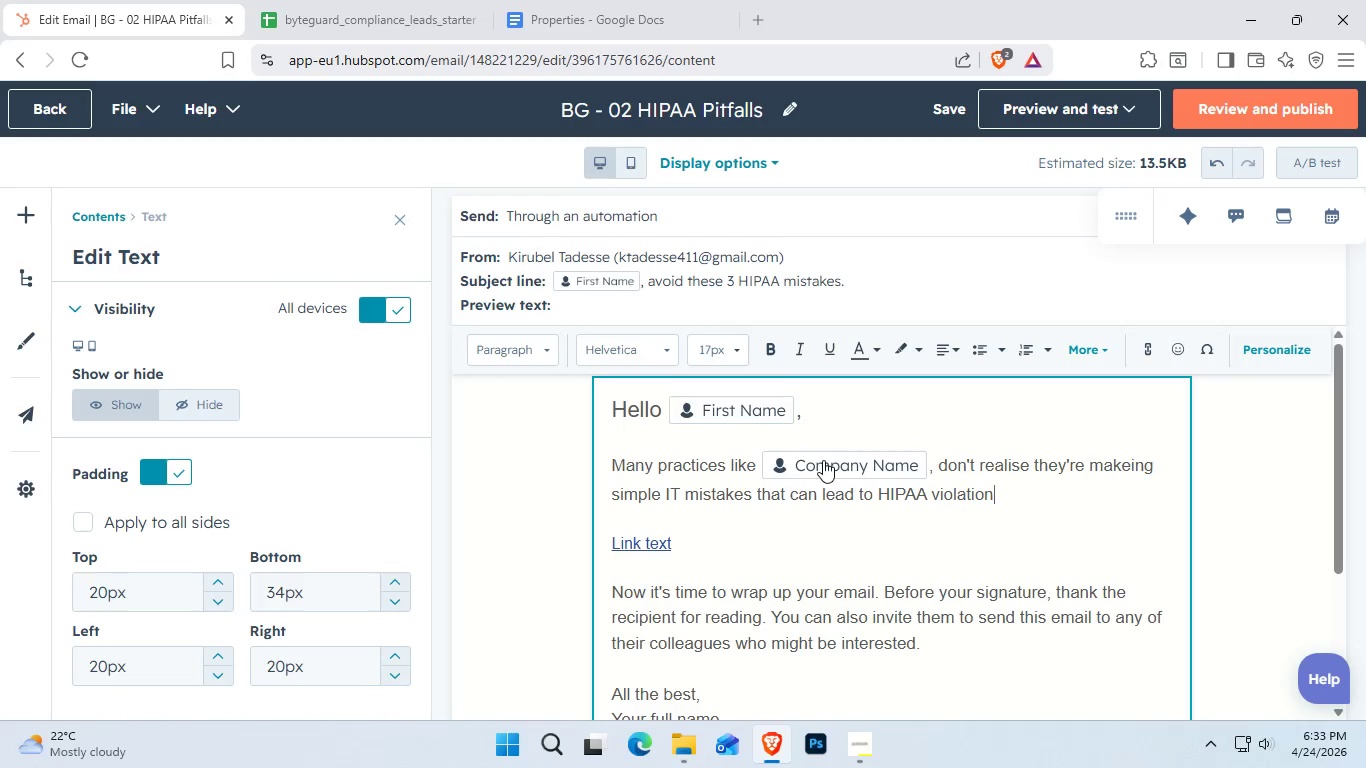 
key(Enter)
 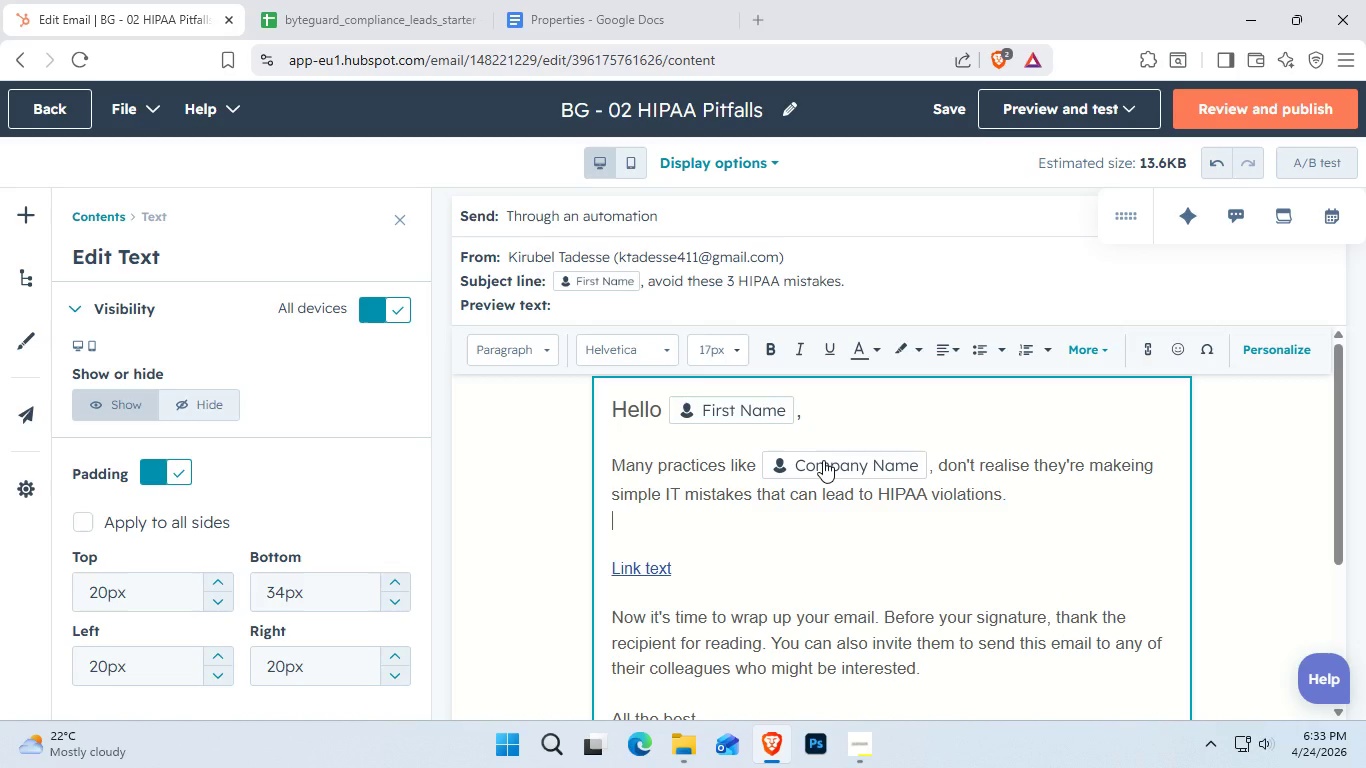 
key(Enter)
 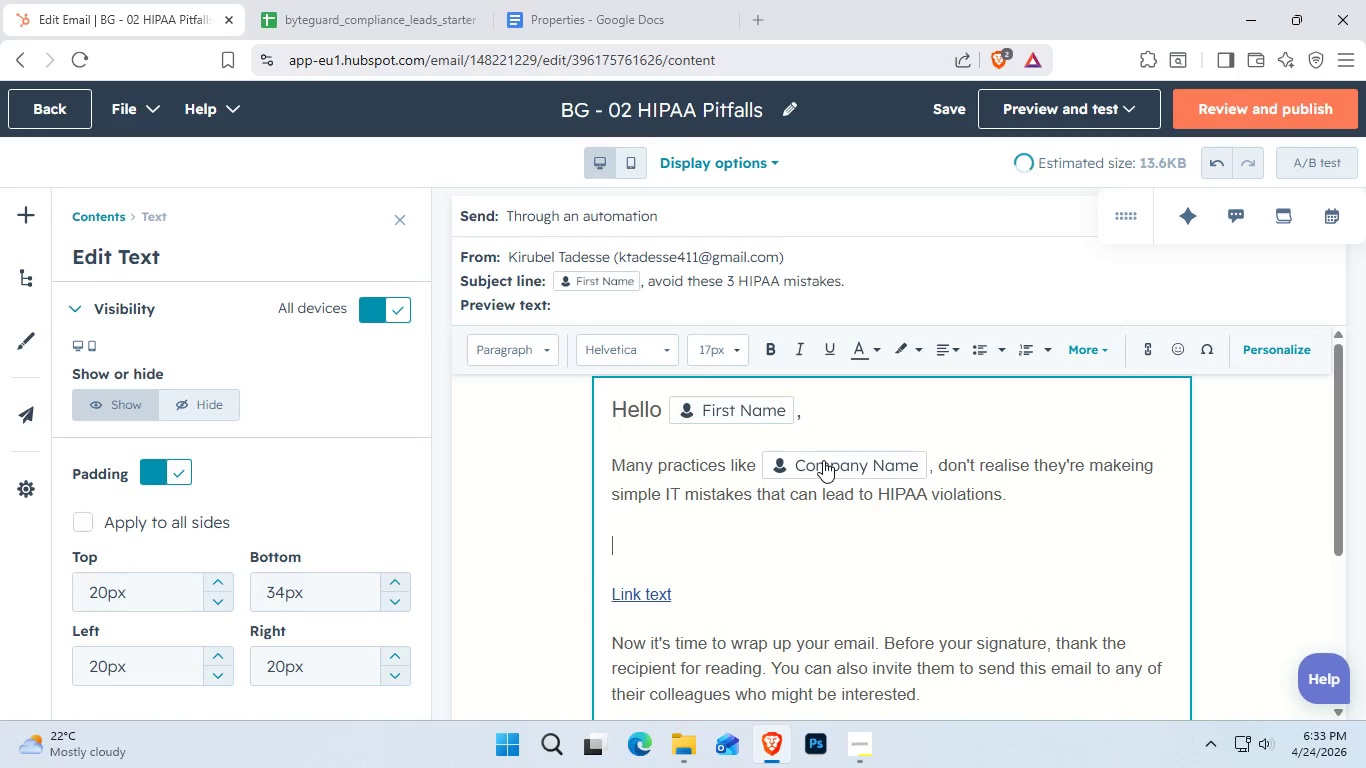 
type(Here are these)
key(Backspace)
key(Backspace)
key(Backspace)
type(ree commom==)
key(Backspace)
key(Backspace)
key(Backspace)
type(n putfalls)
 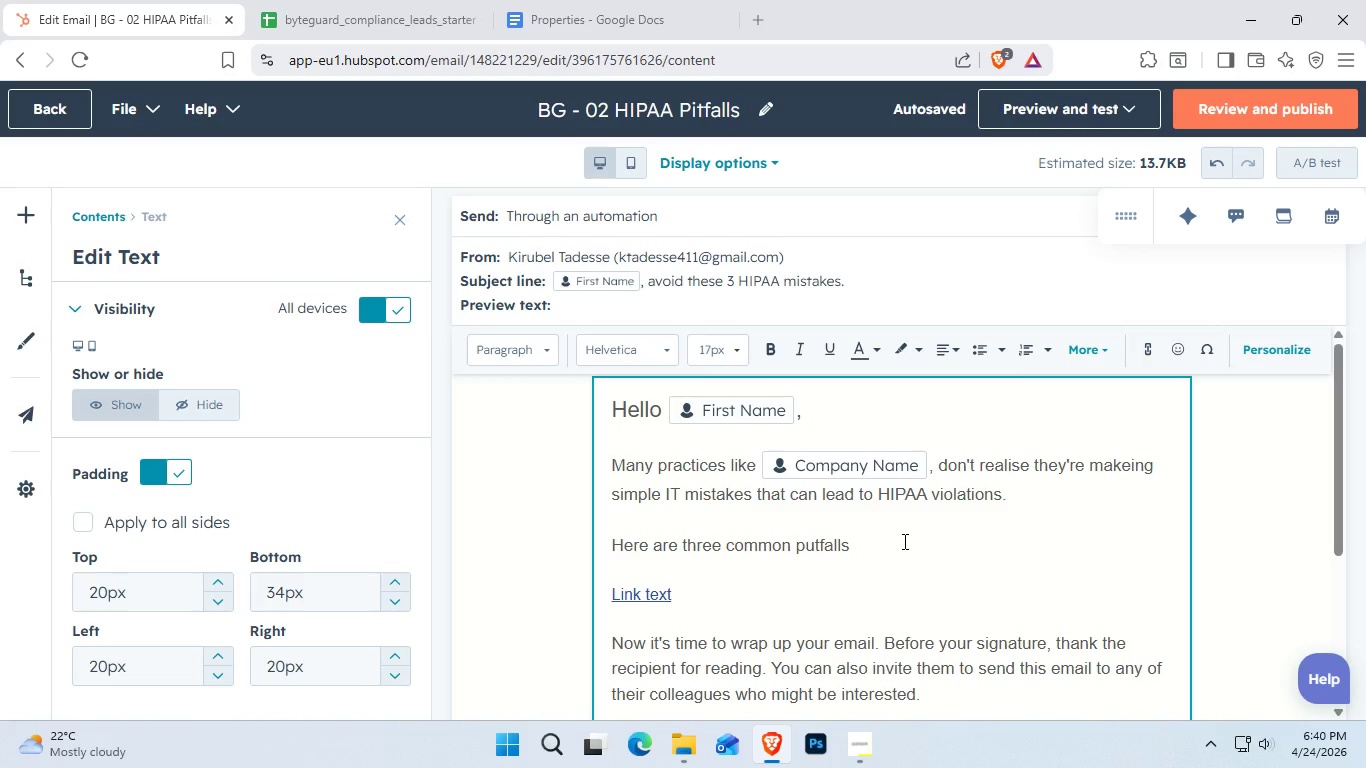 
wait(394.84)
 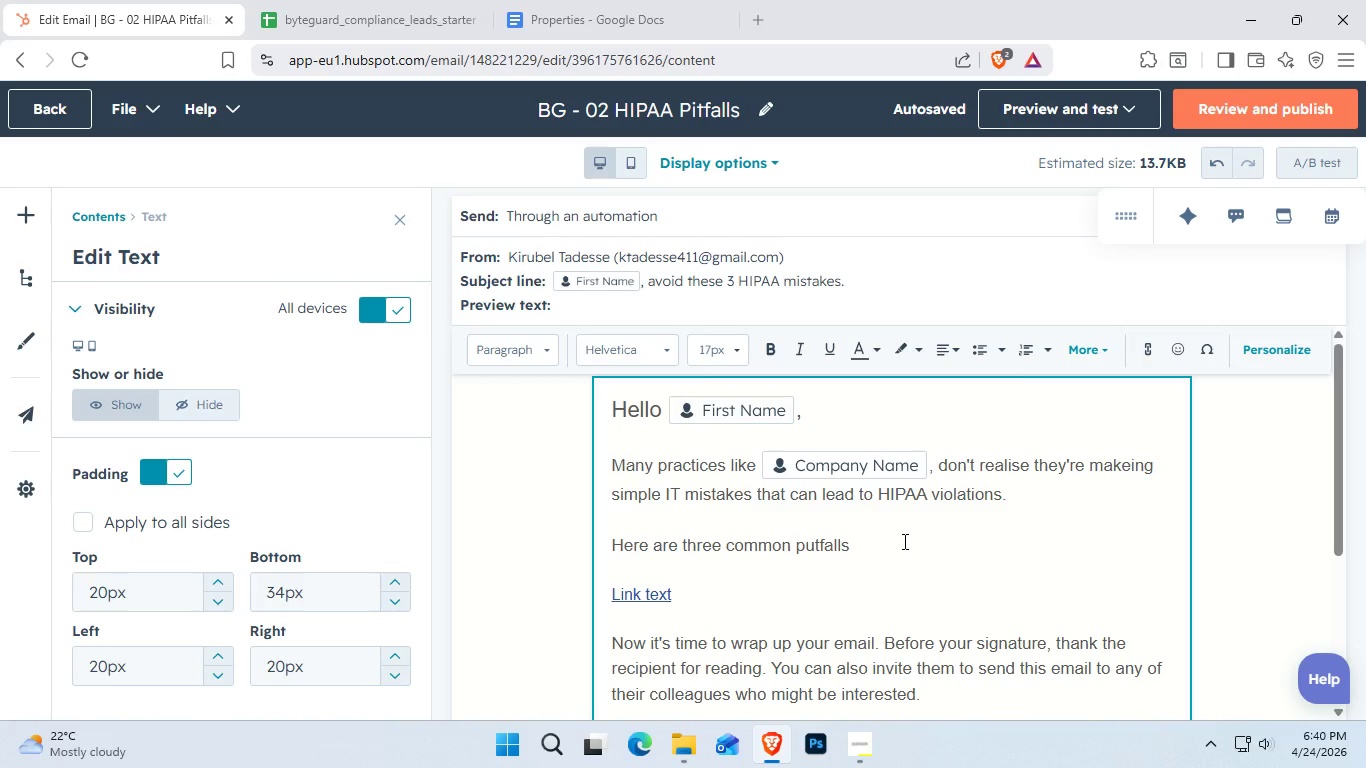 
key(ArrowLeft)
 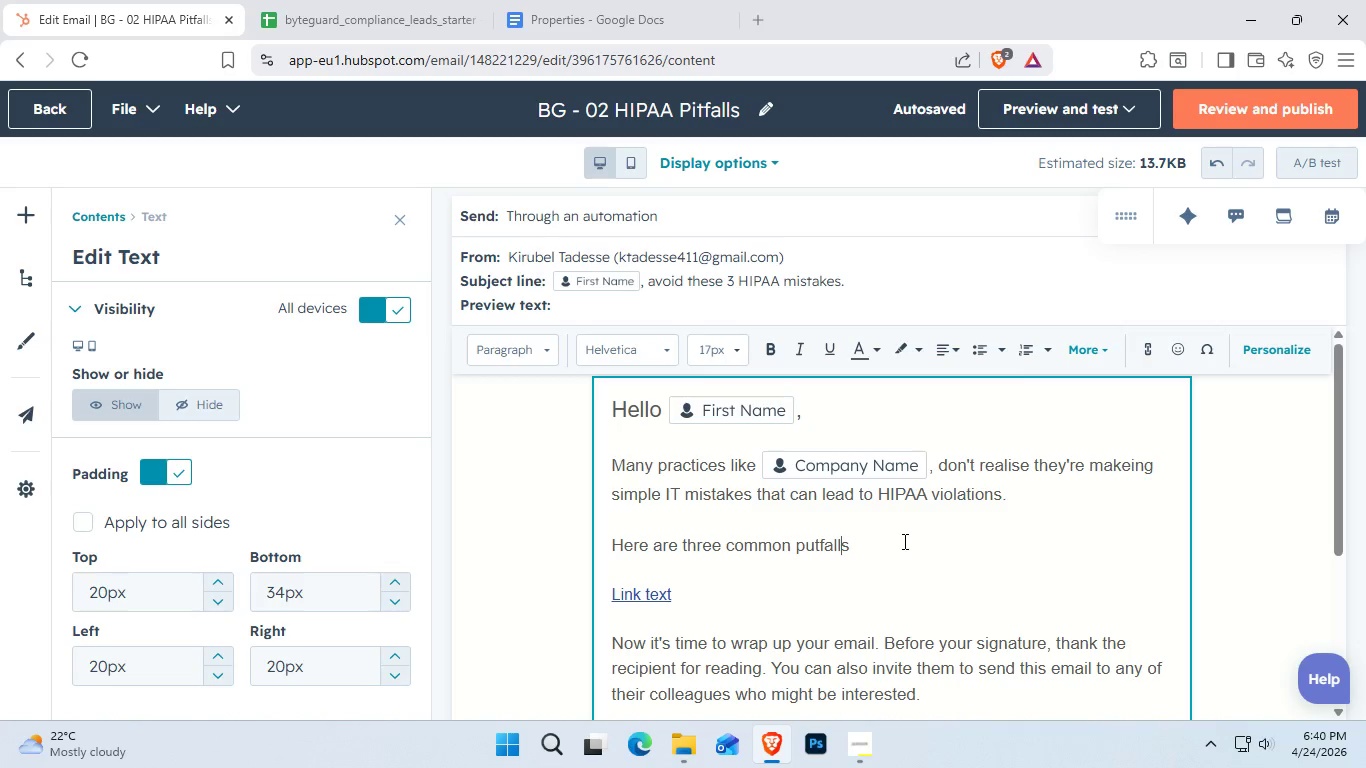 
key(ArrowLeft)
 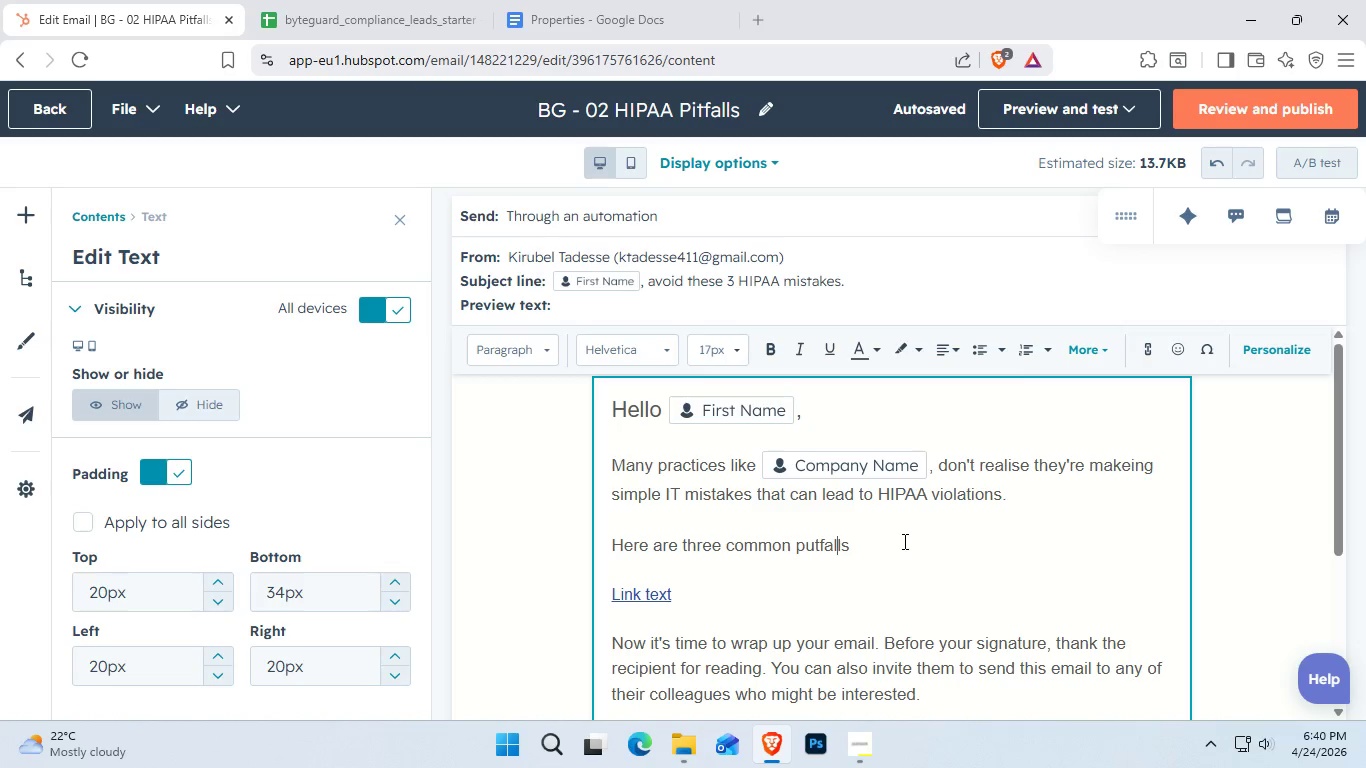 
key(ArrowLeft)
 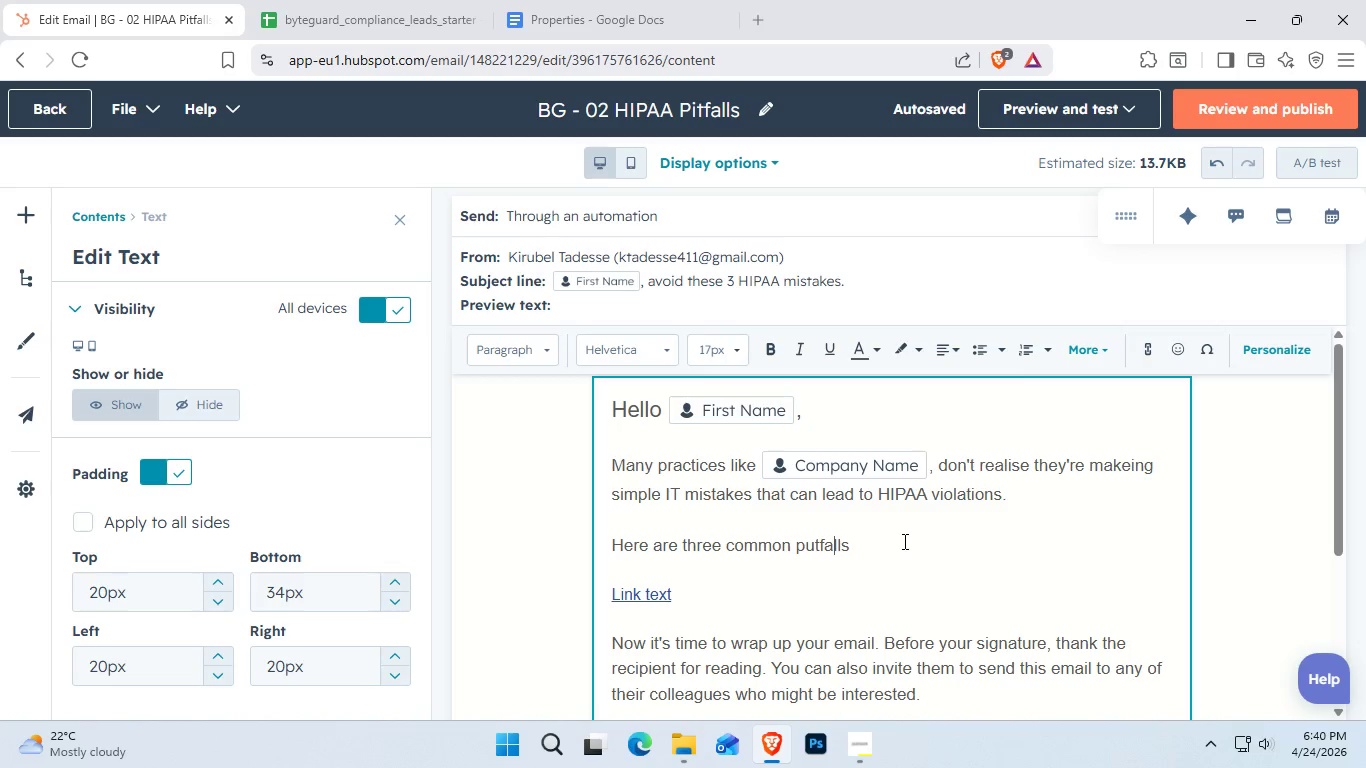 
key(ArrowLeft)
 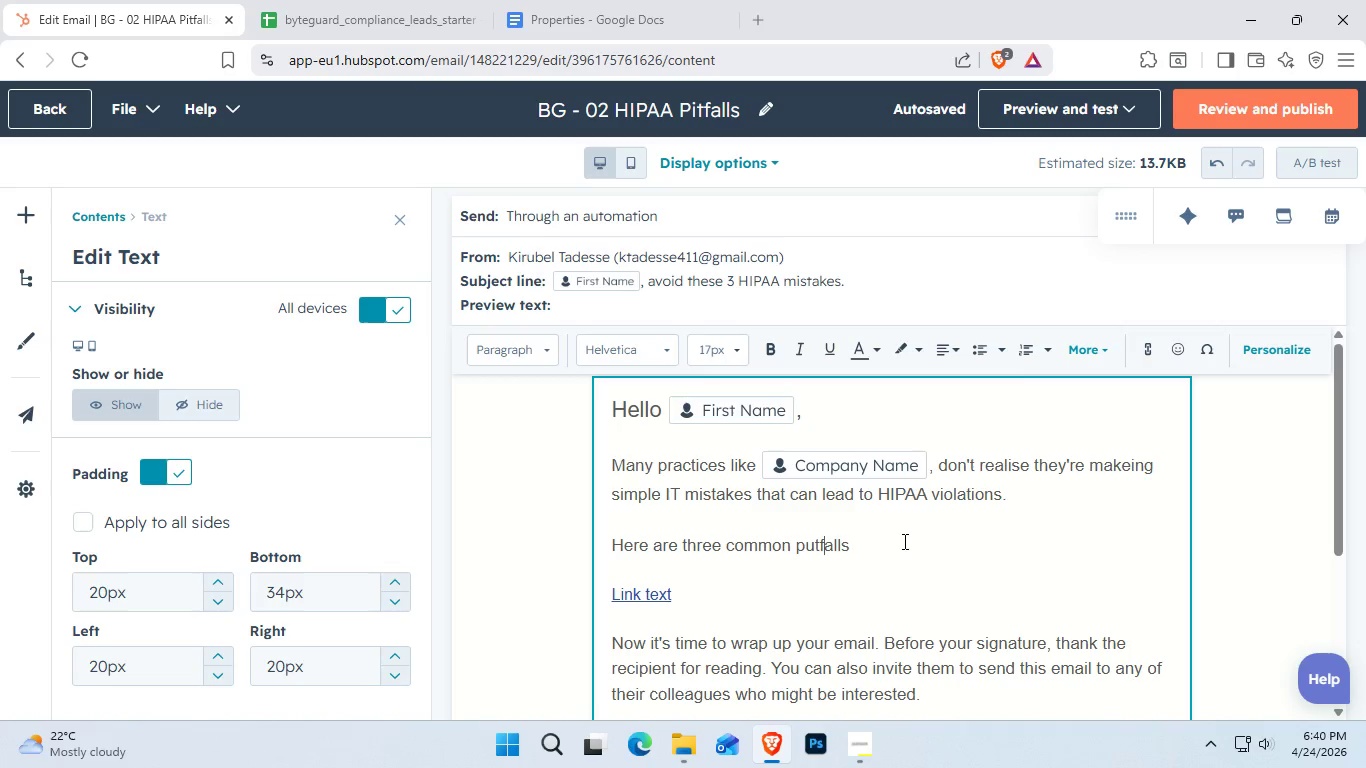 
key(ArrowLeft)
 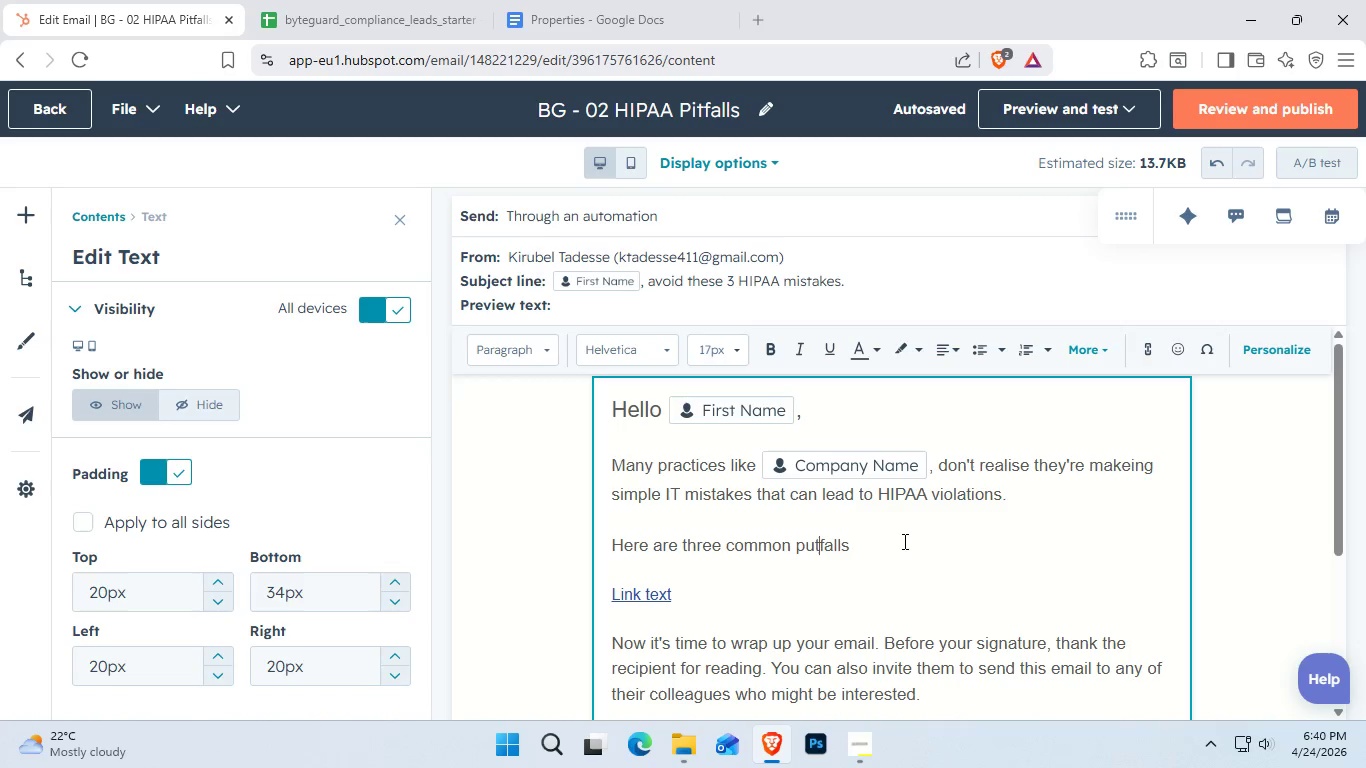 
key(ArrowLeft)
 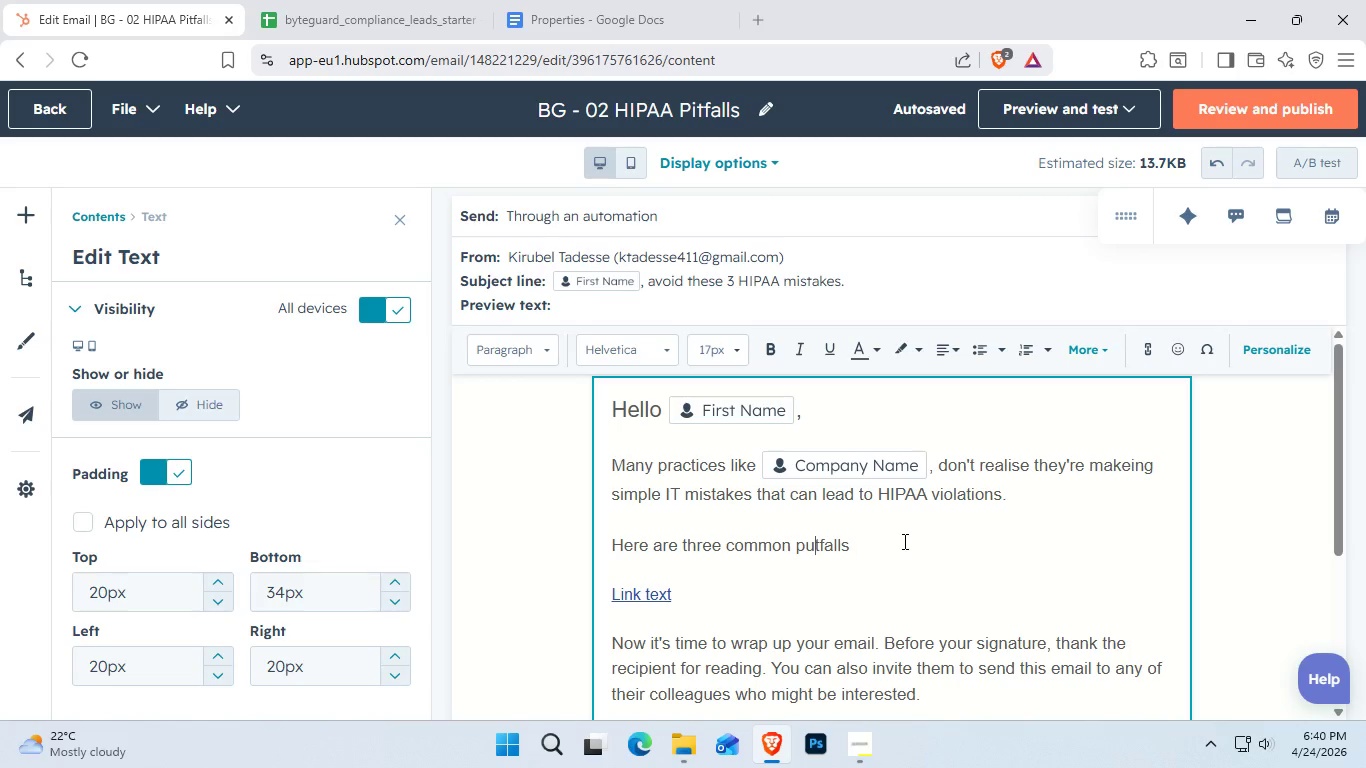 
key(Backspace)
 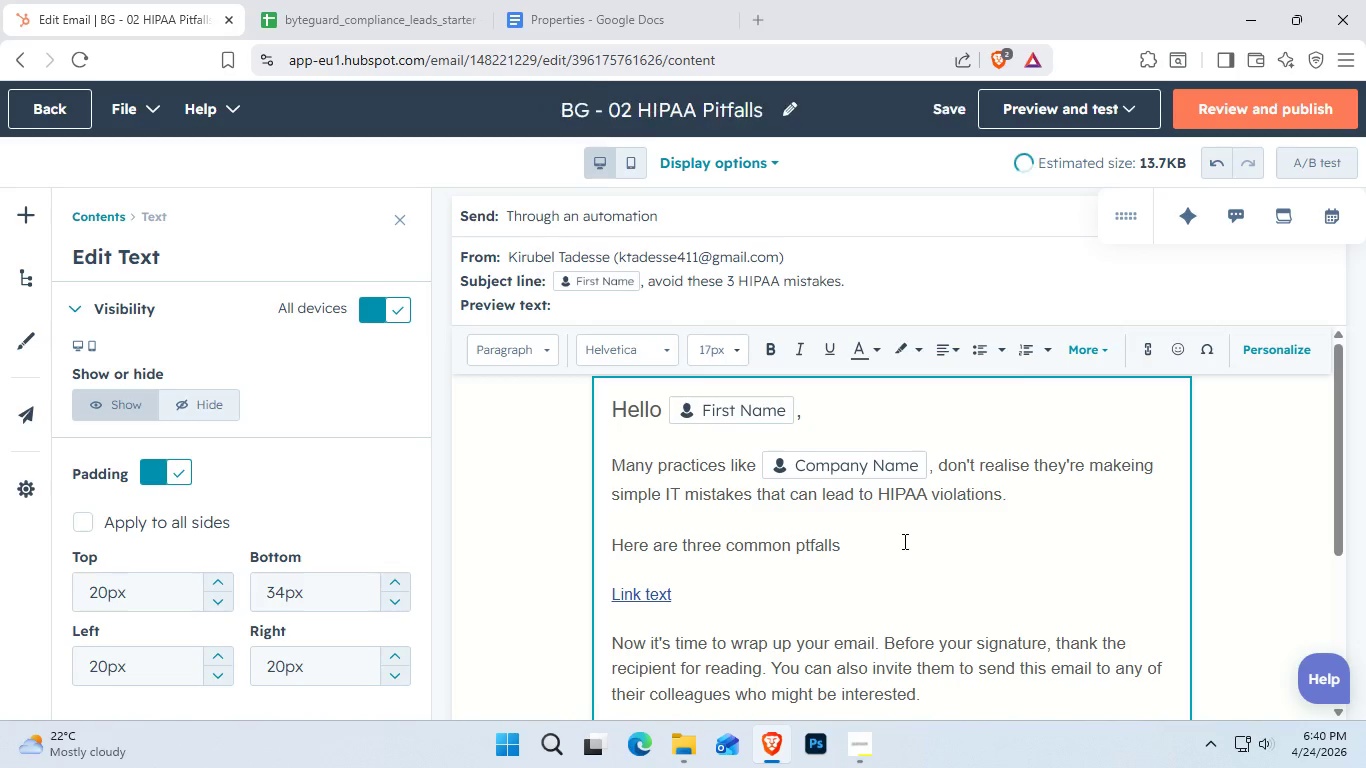 
key(I)
 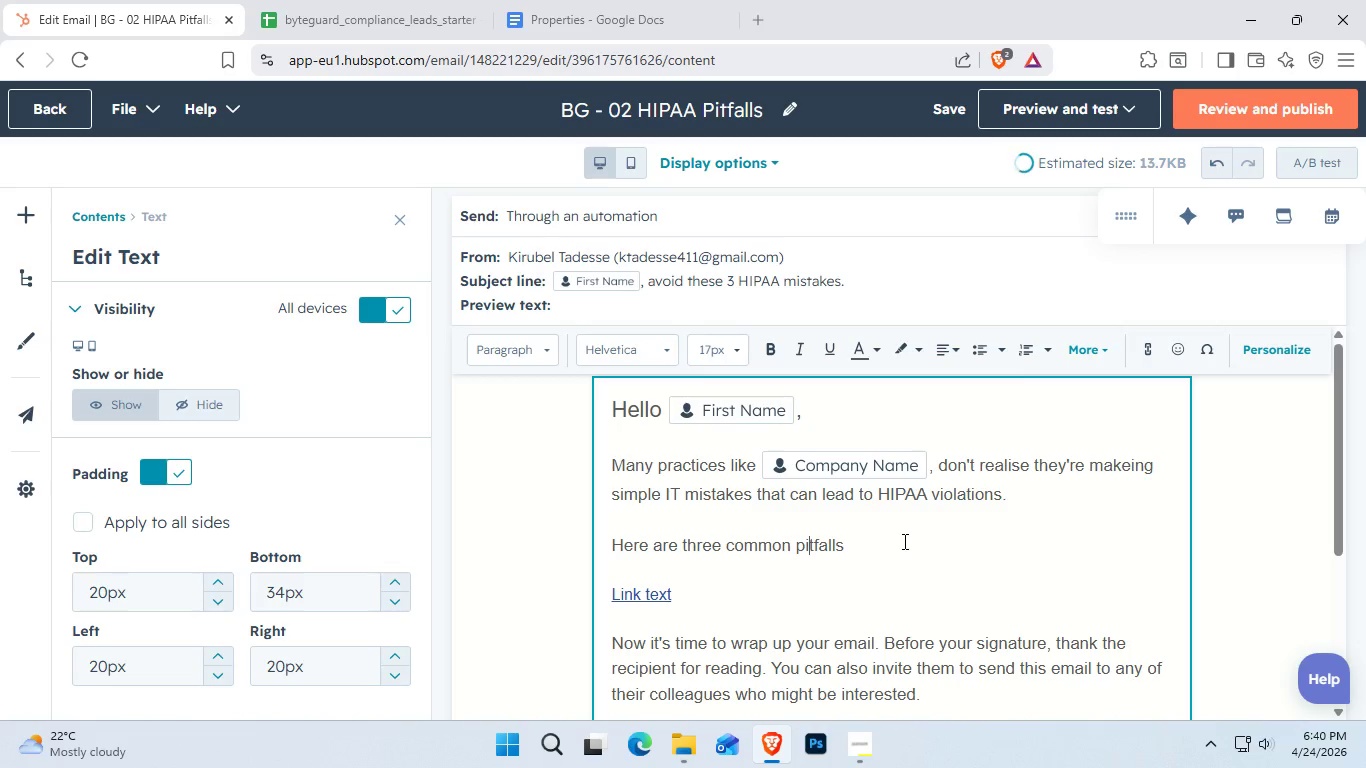 
key(ArrowRight)
 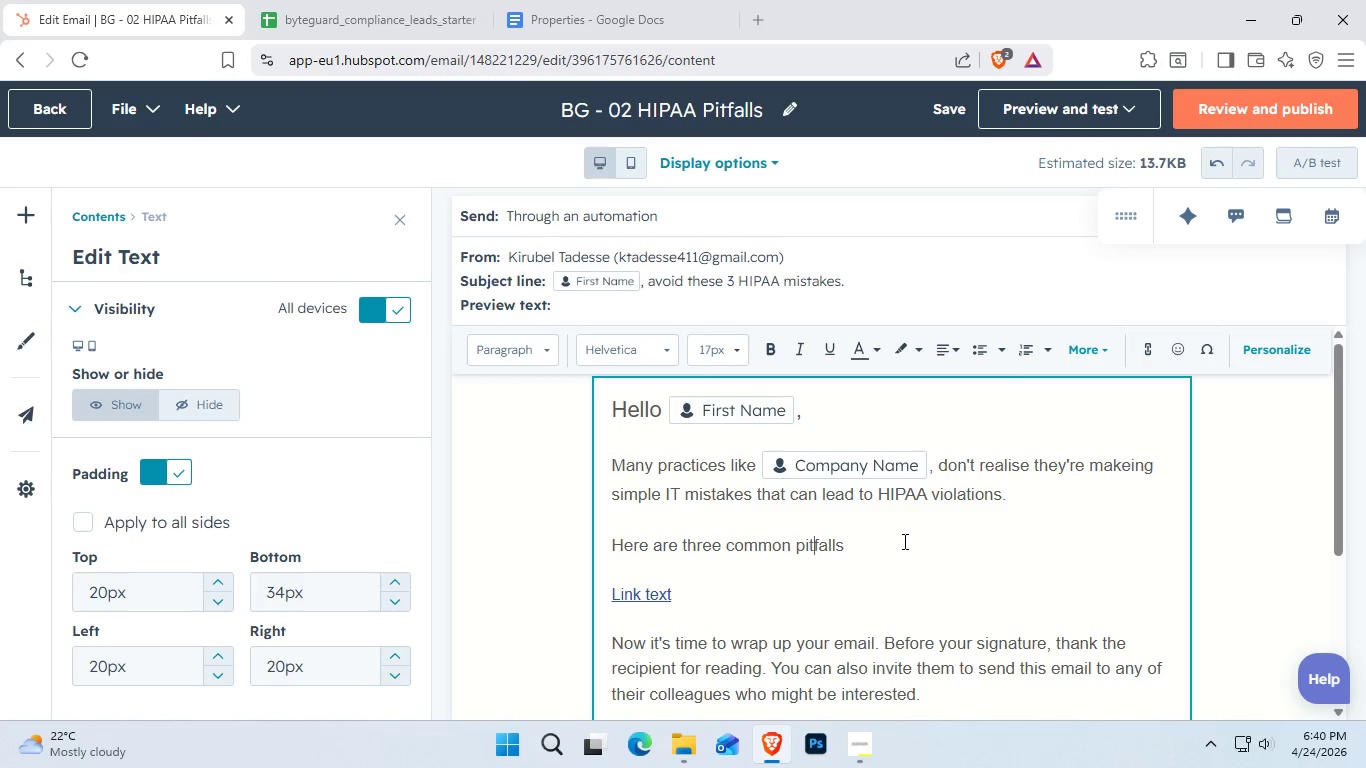 
key(ArrowRight)
 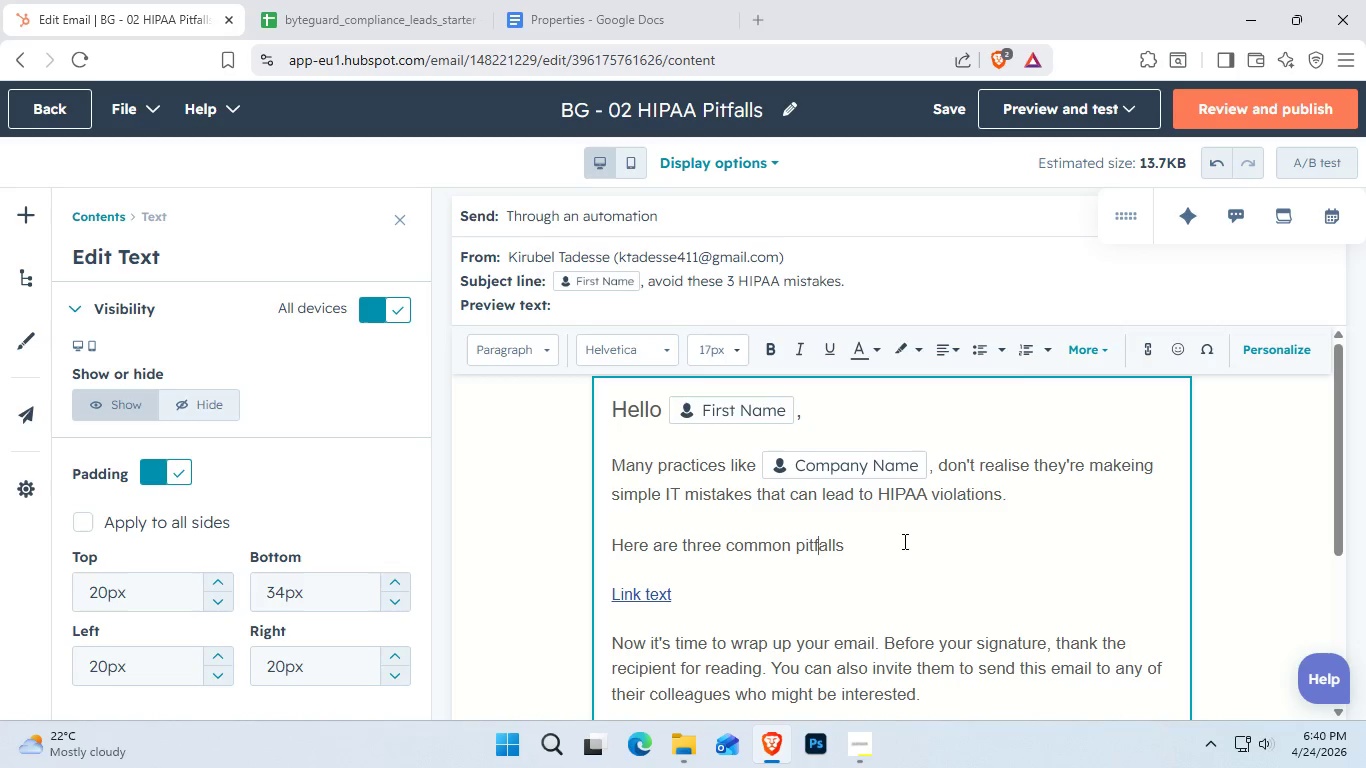 
key(ArrowRight)
 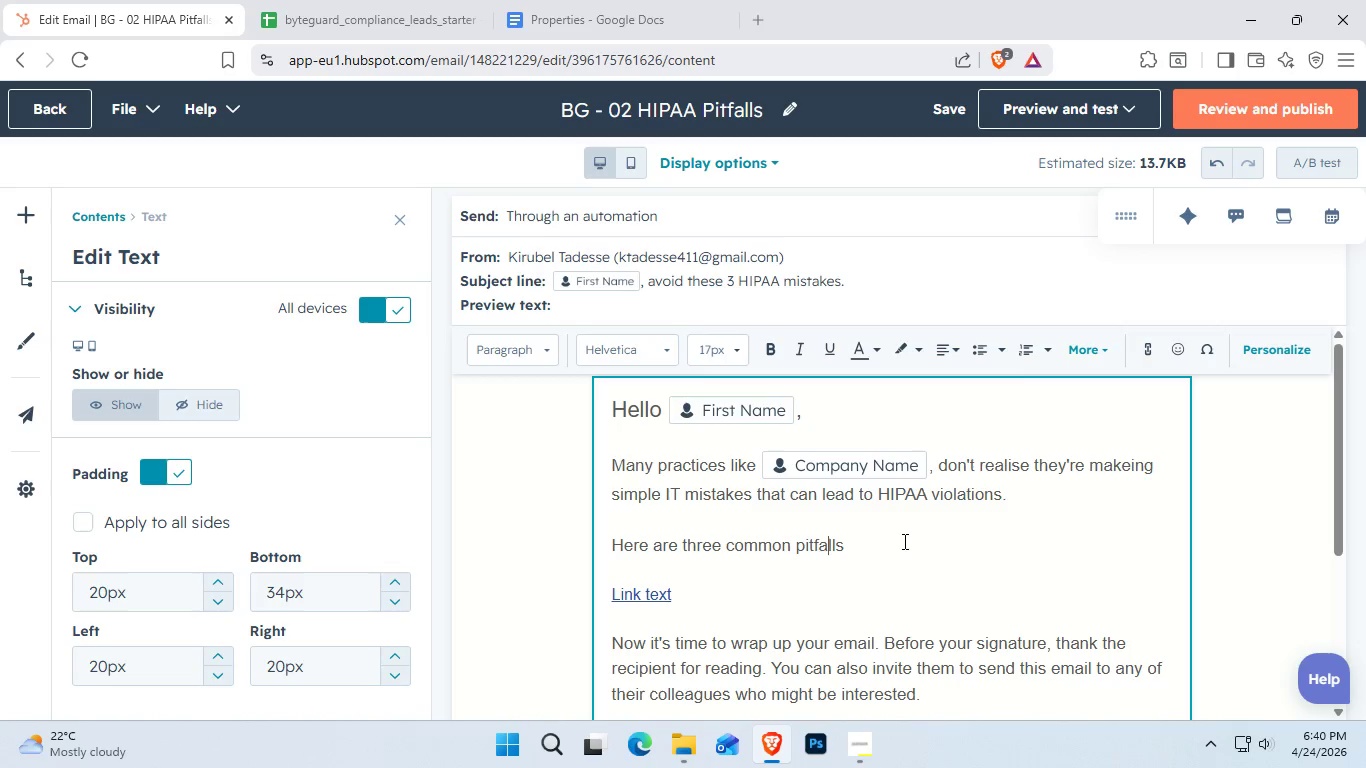 
key(ArrowRight)
 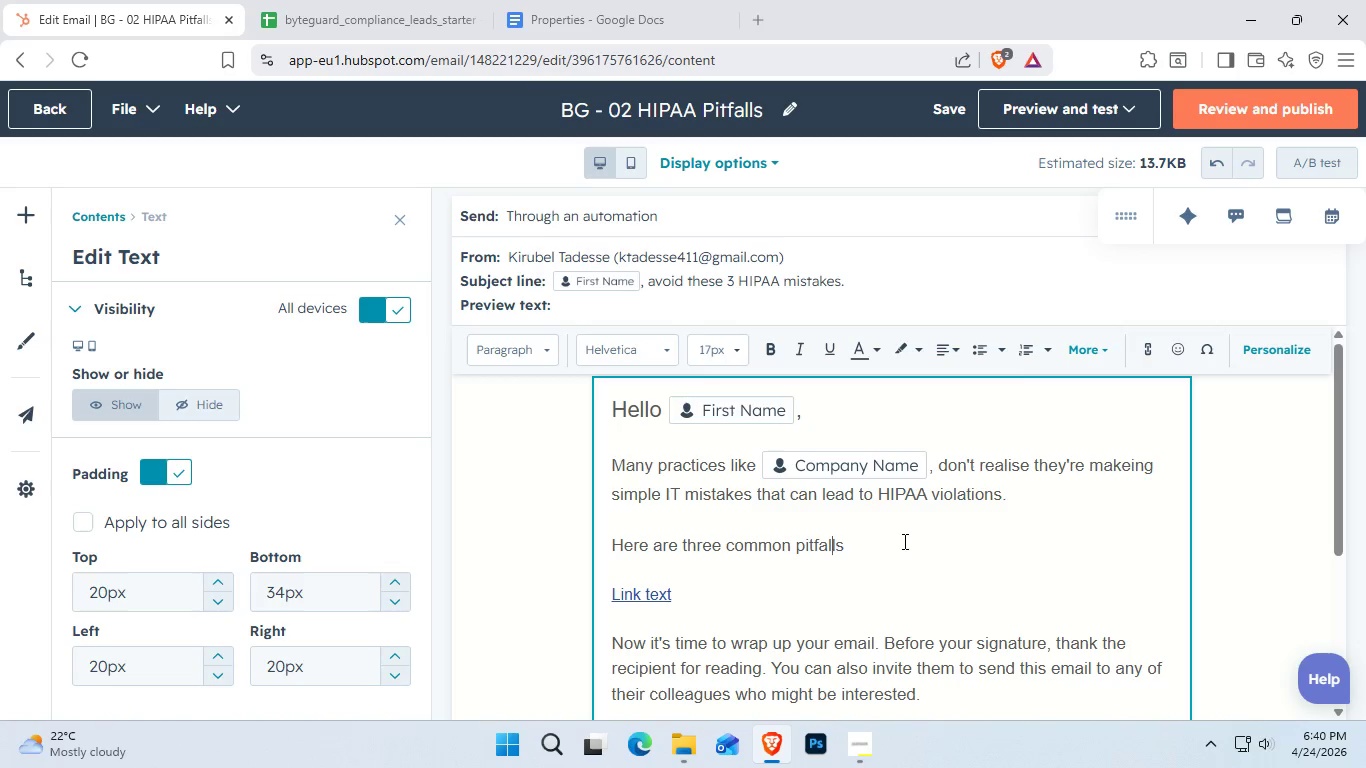 
key(ArrowRight)
 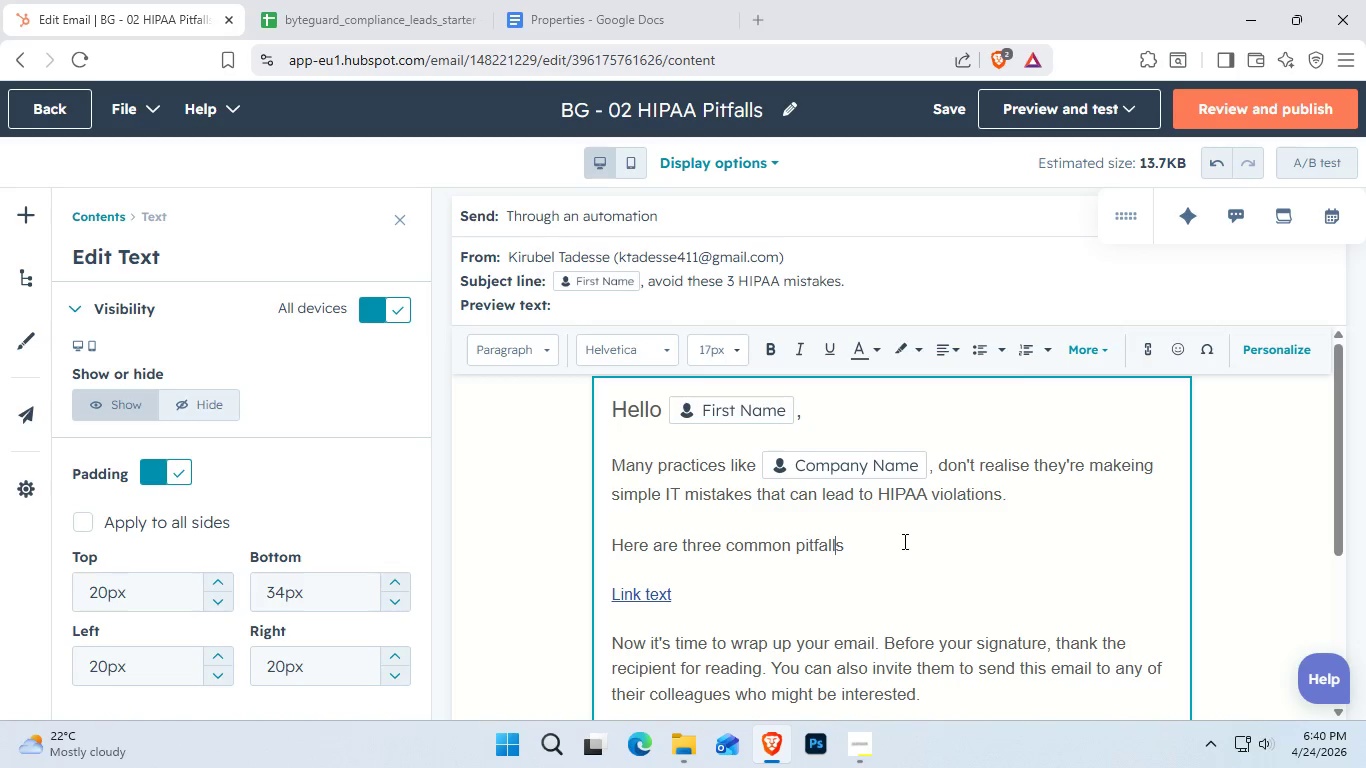 
key(ArrowRight)
 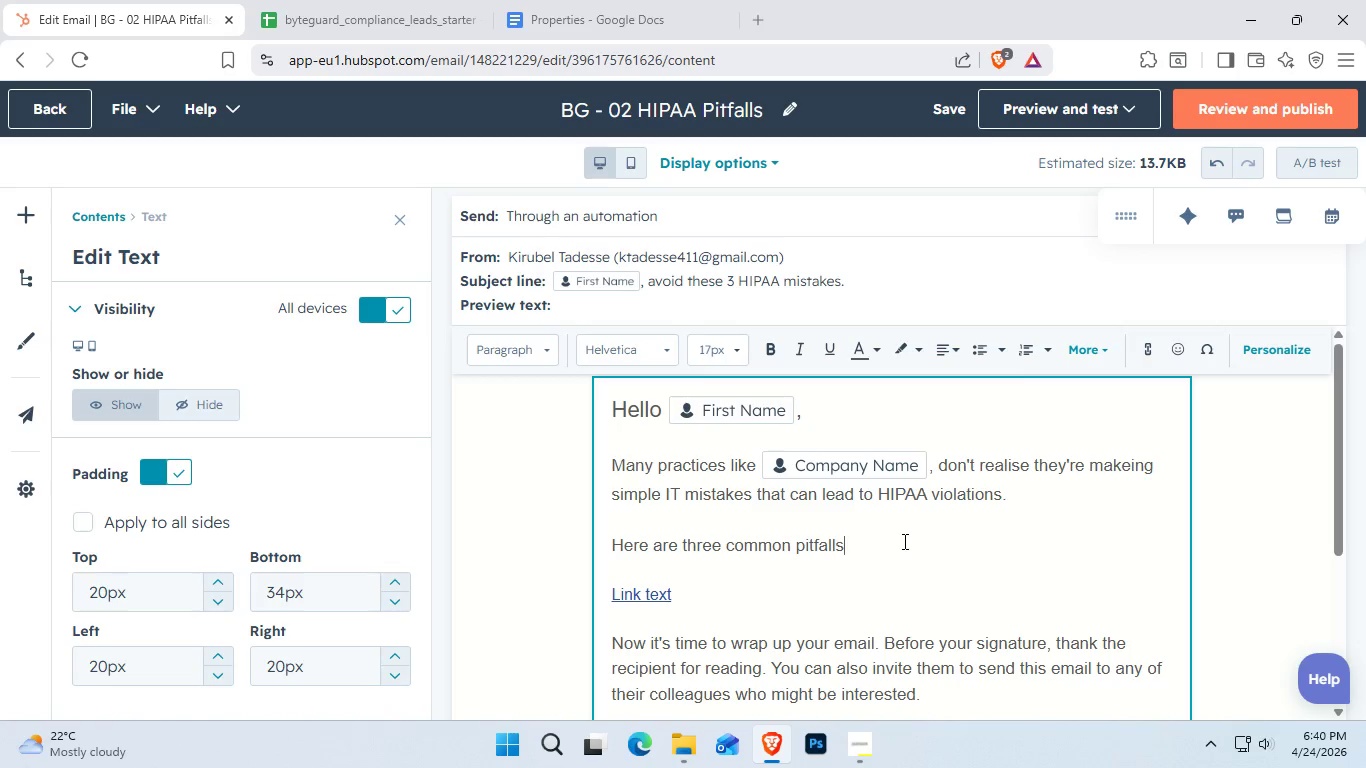 
key(ArrowRight)
 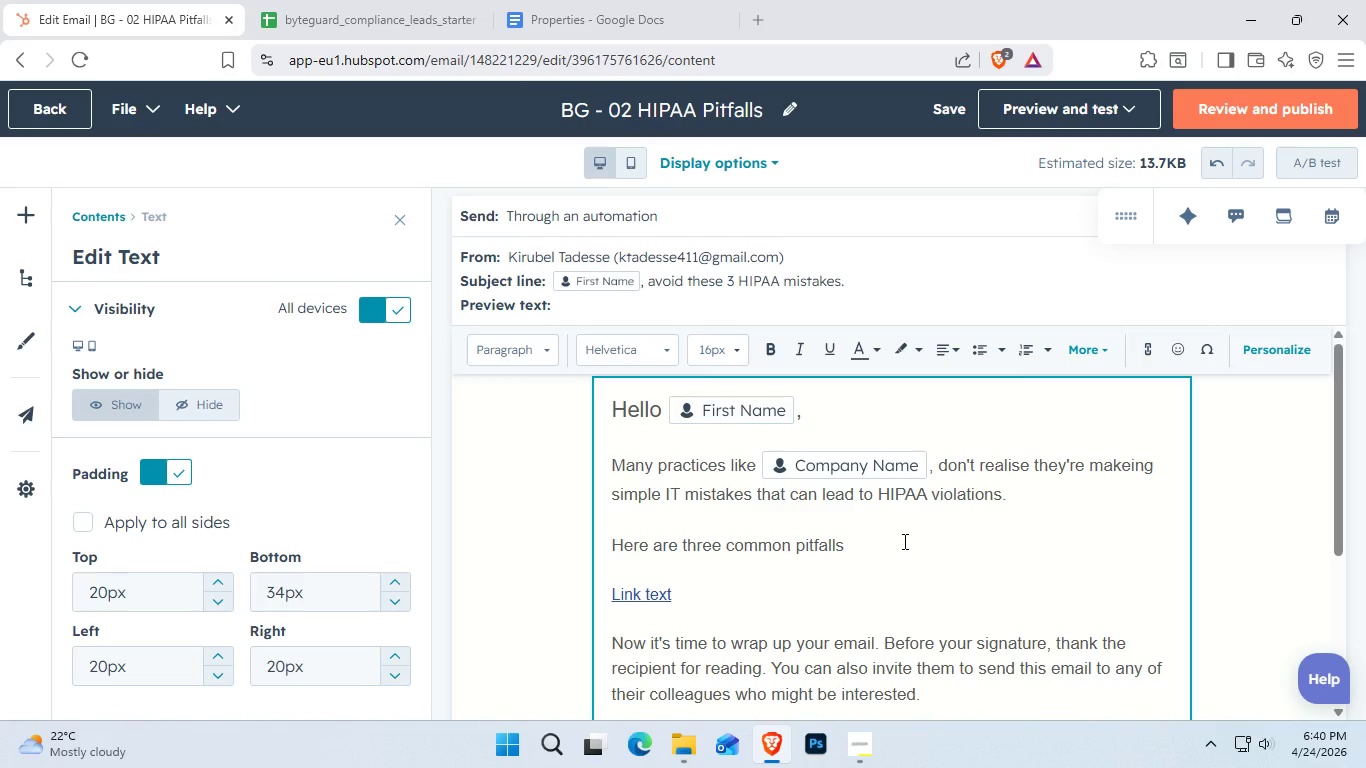 
key(ArrowLeft)
 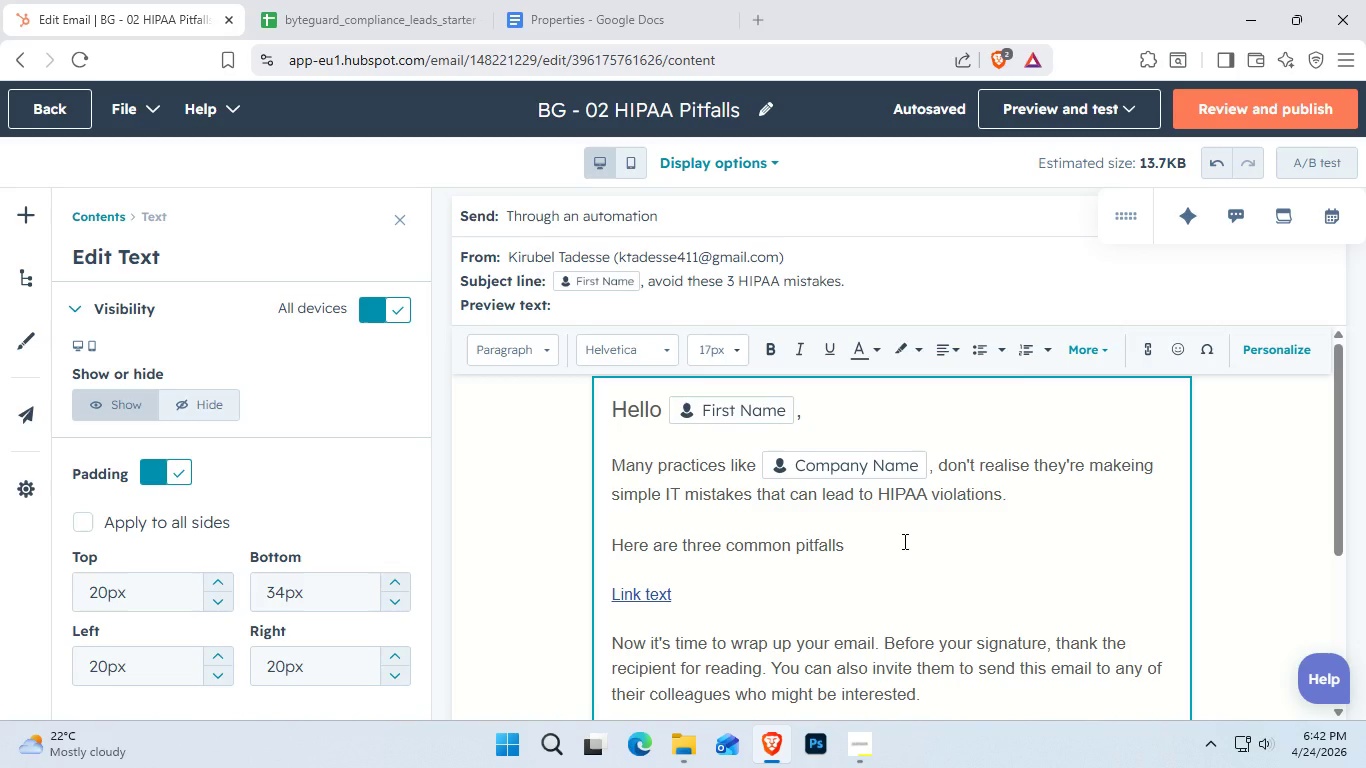 
wait(90.42)
 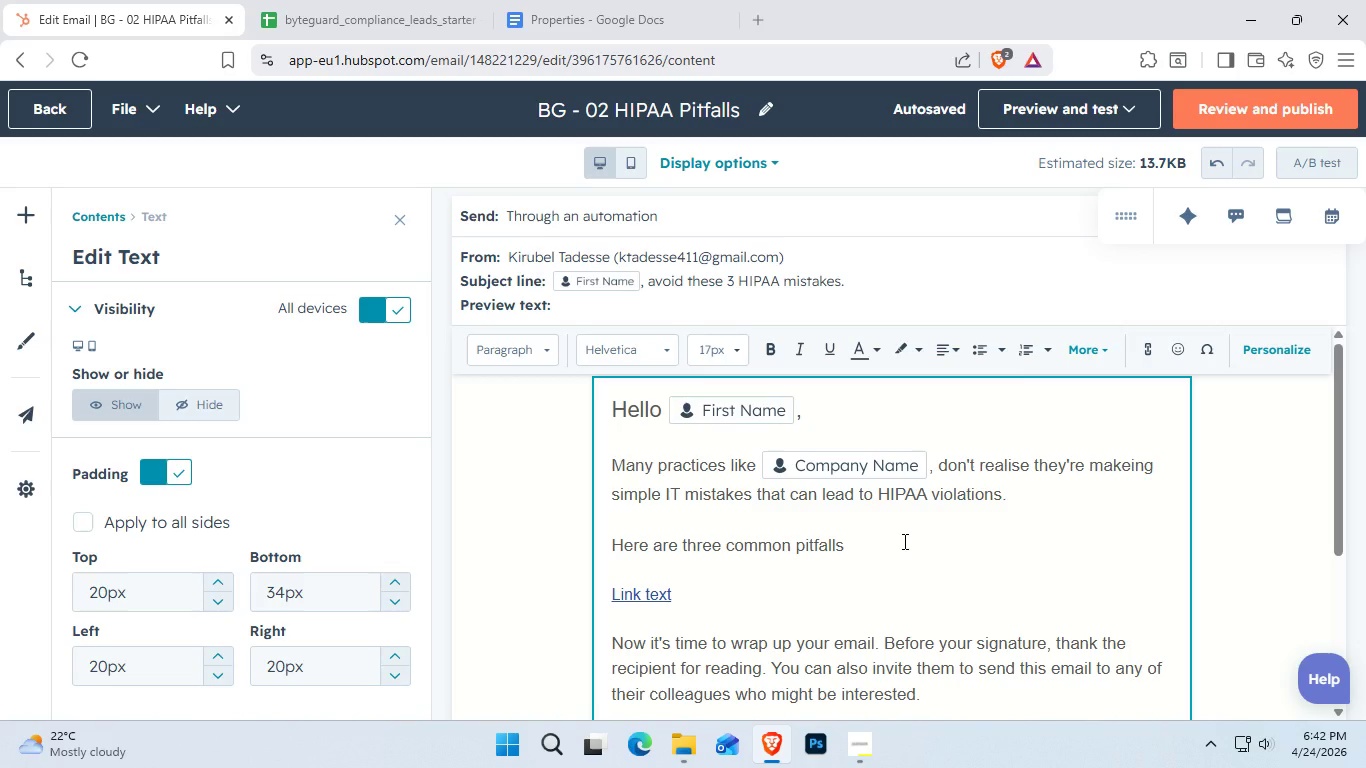 
left_click_drag(start_coordinate=[1338, 445], to_coordinate=[1344, 459])
 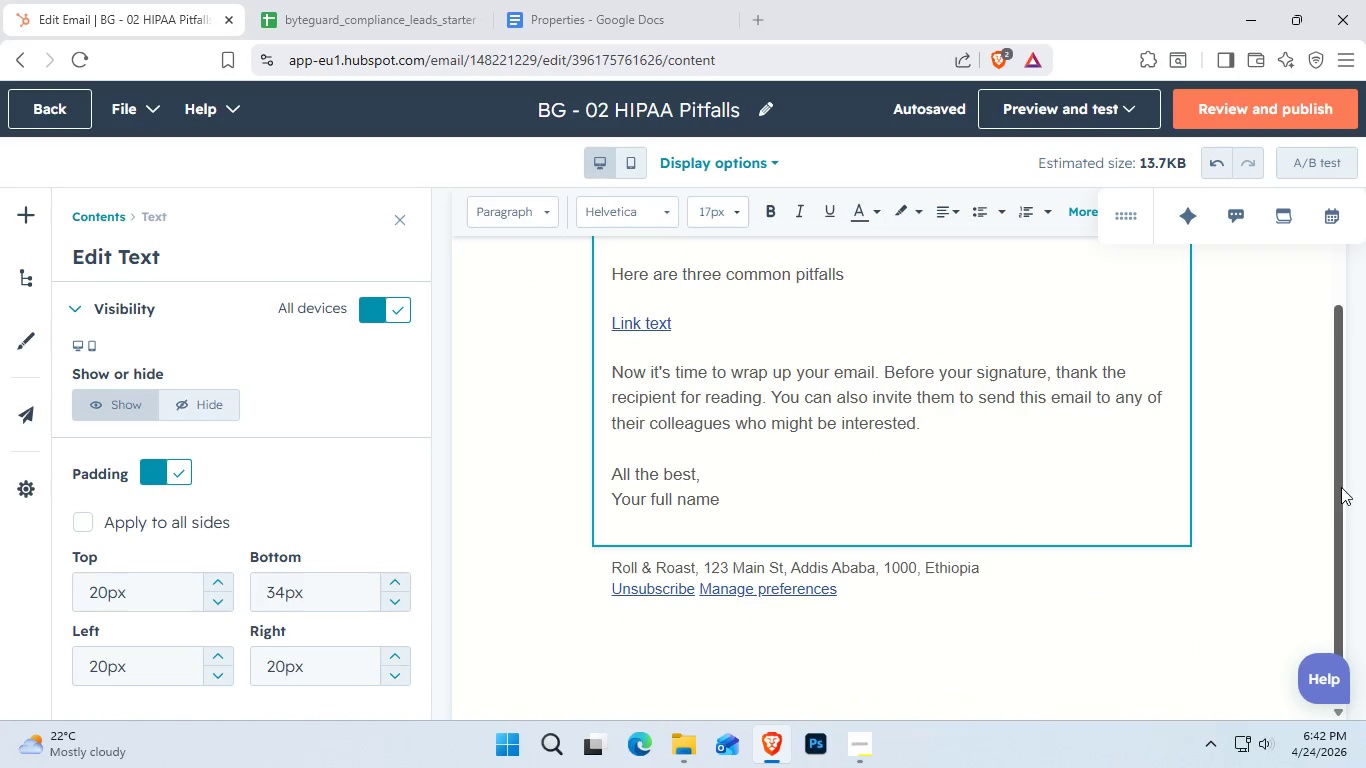 
left_click_drag(start_coordinate=[1341, 487], to_coordinate=[1340, 411])
 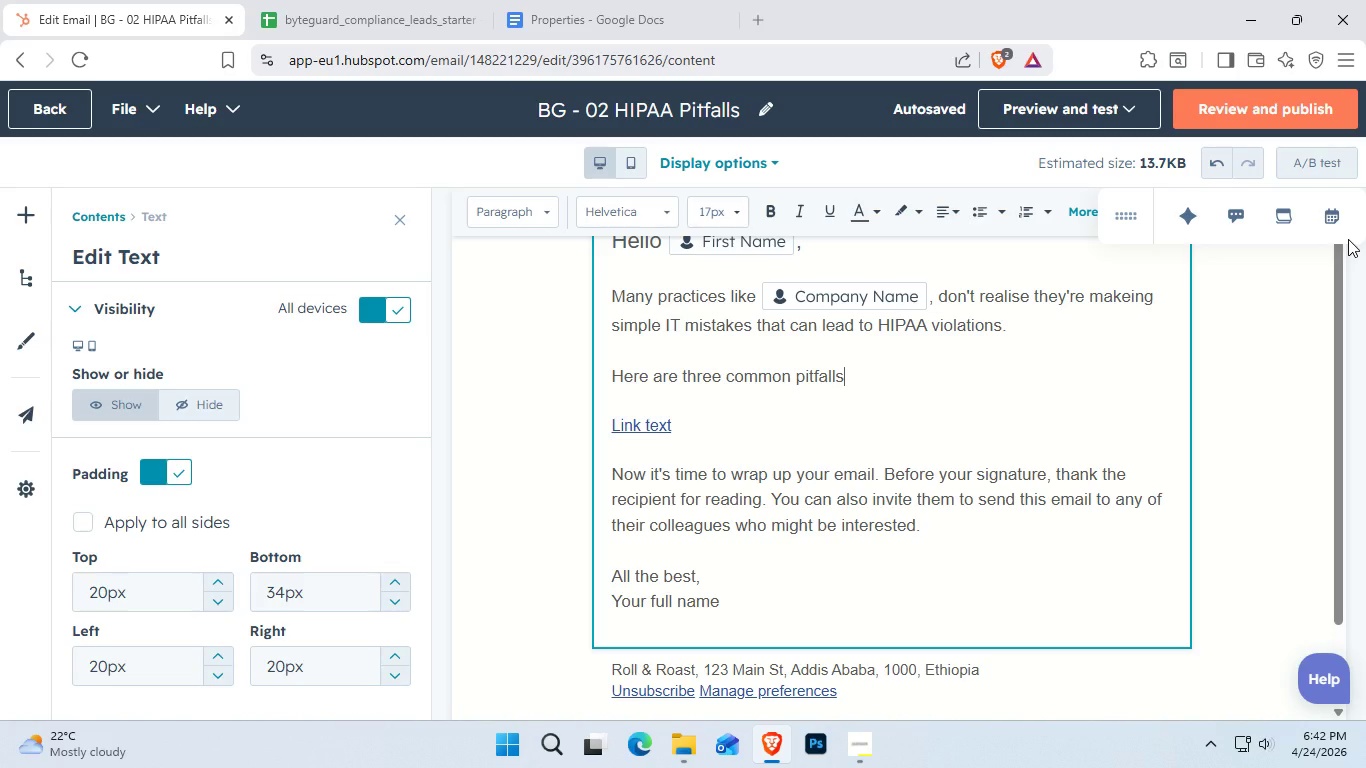 
wait(21.14)
 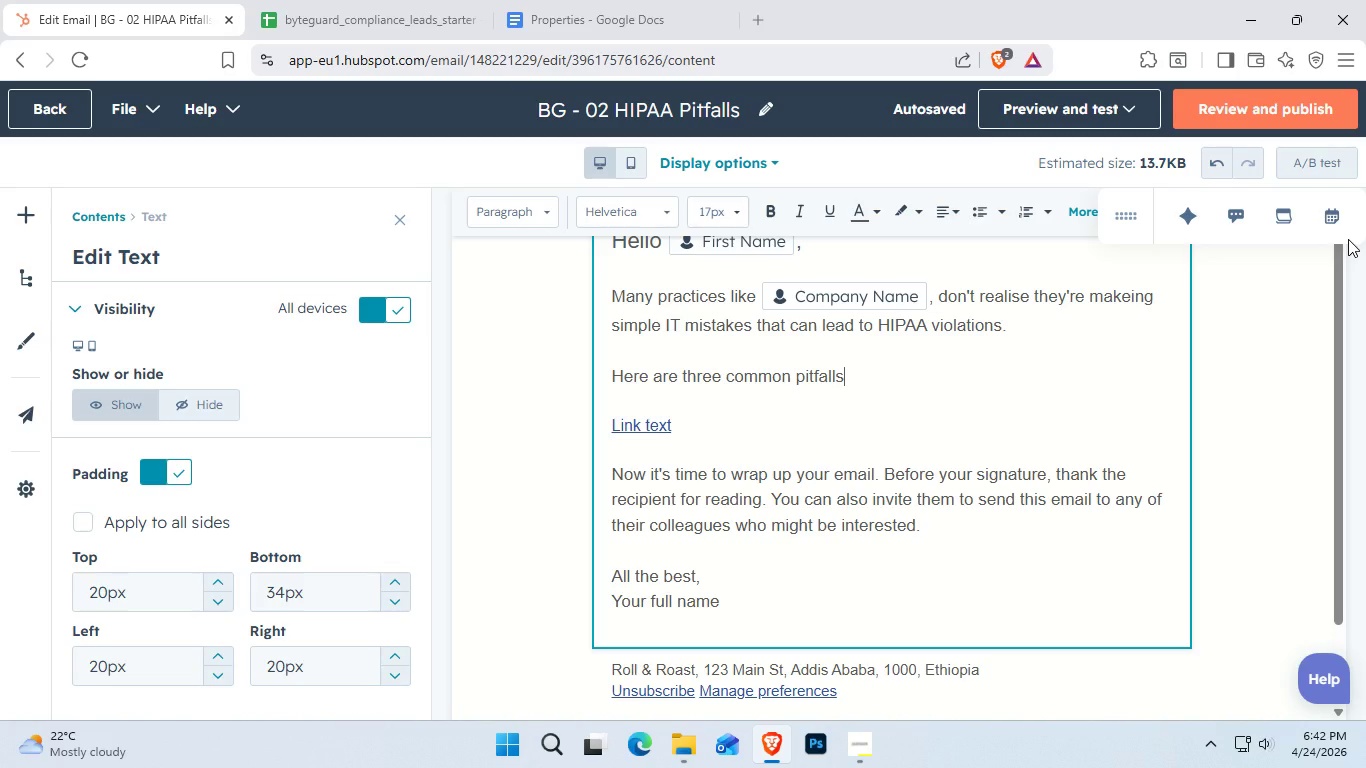 
left_click([881, 735])